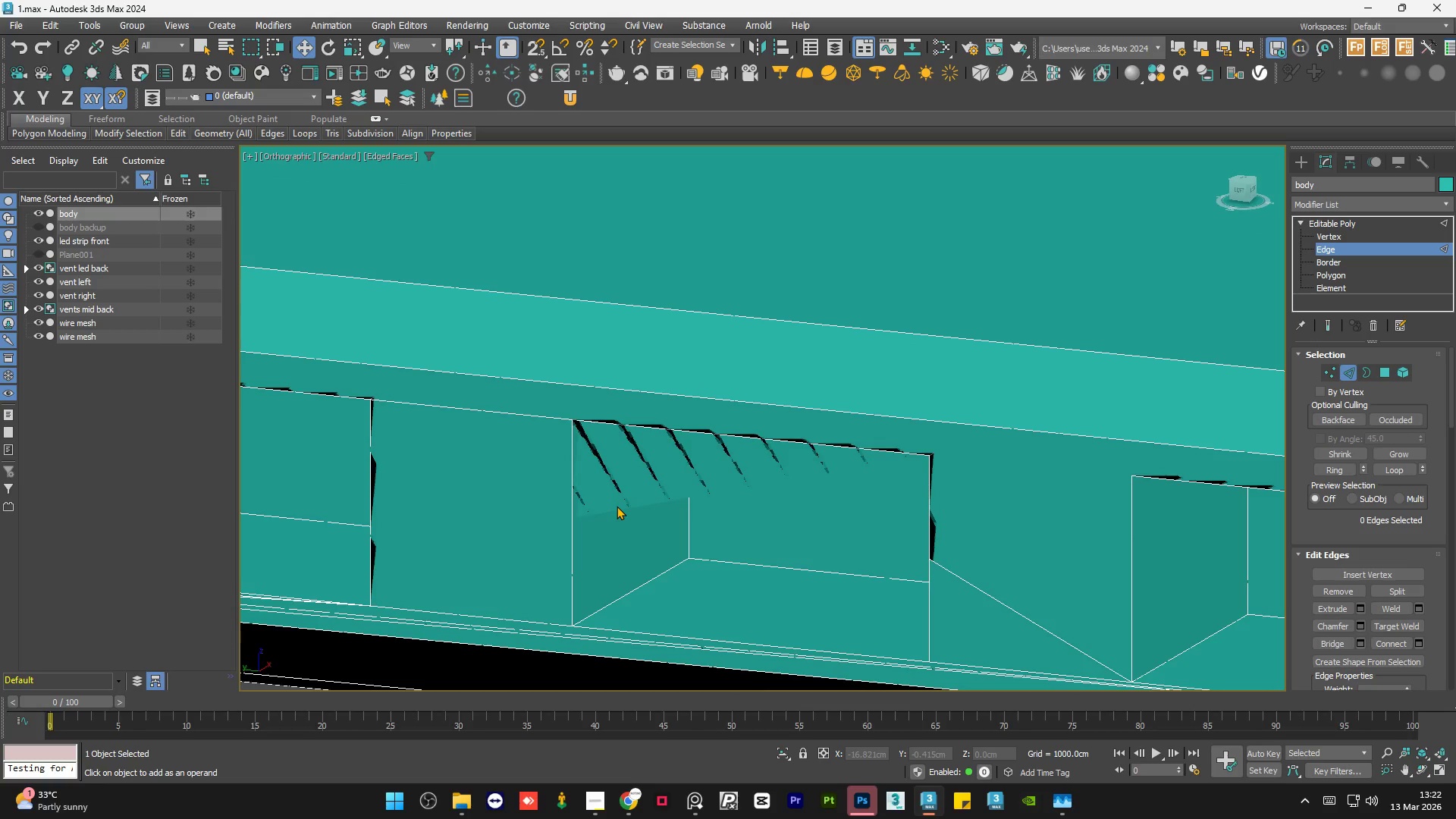 
scroll: coordinate [617, 506], scroll_direction: down, amount: 7.0
 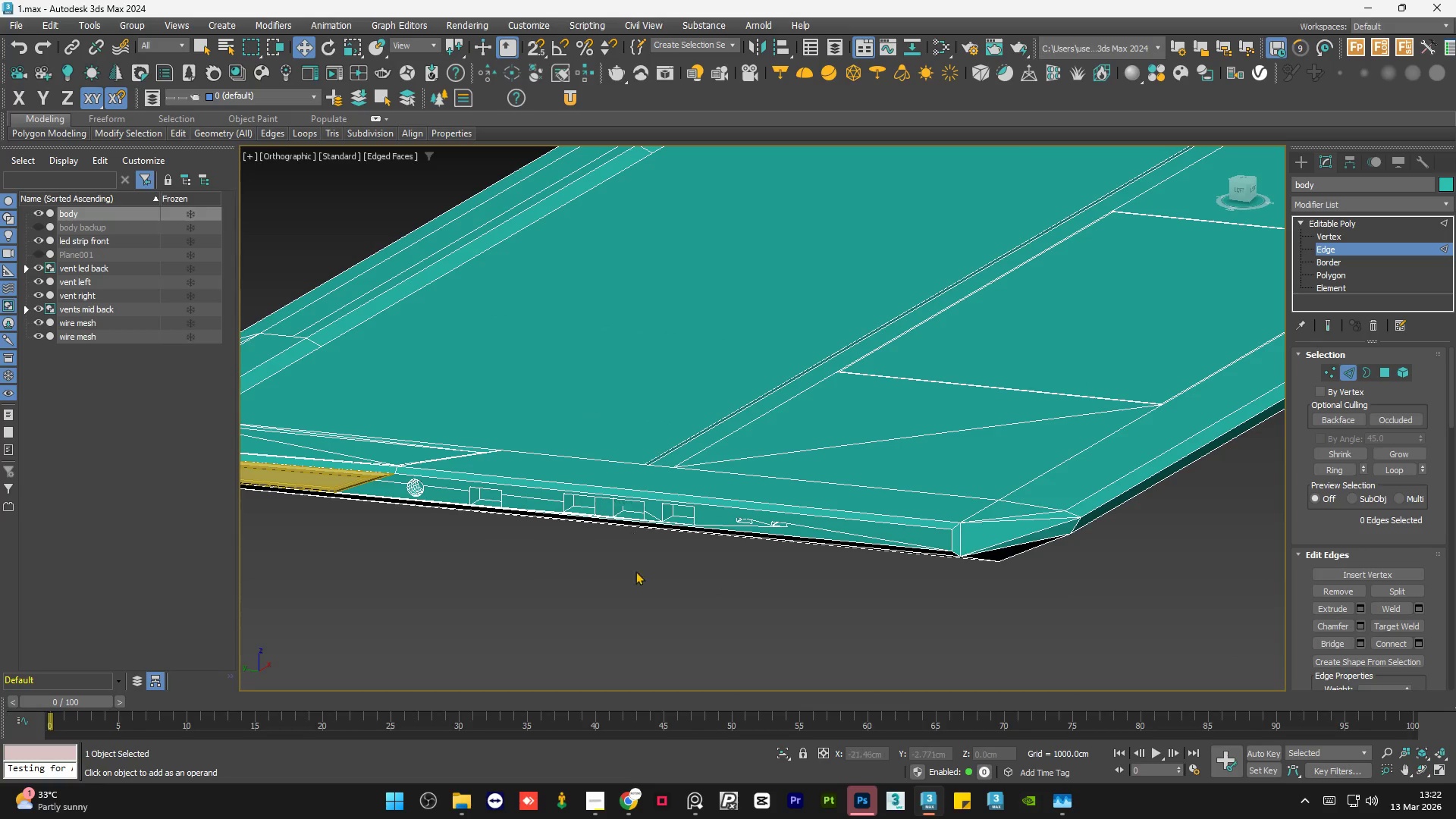 
double_click([635, 578])
 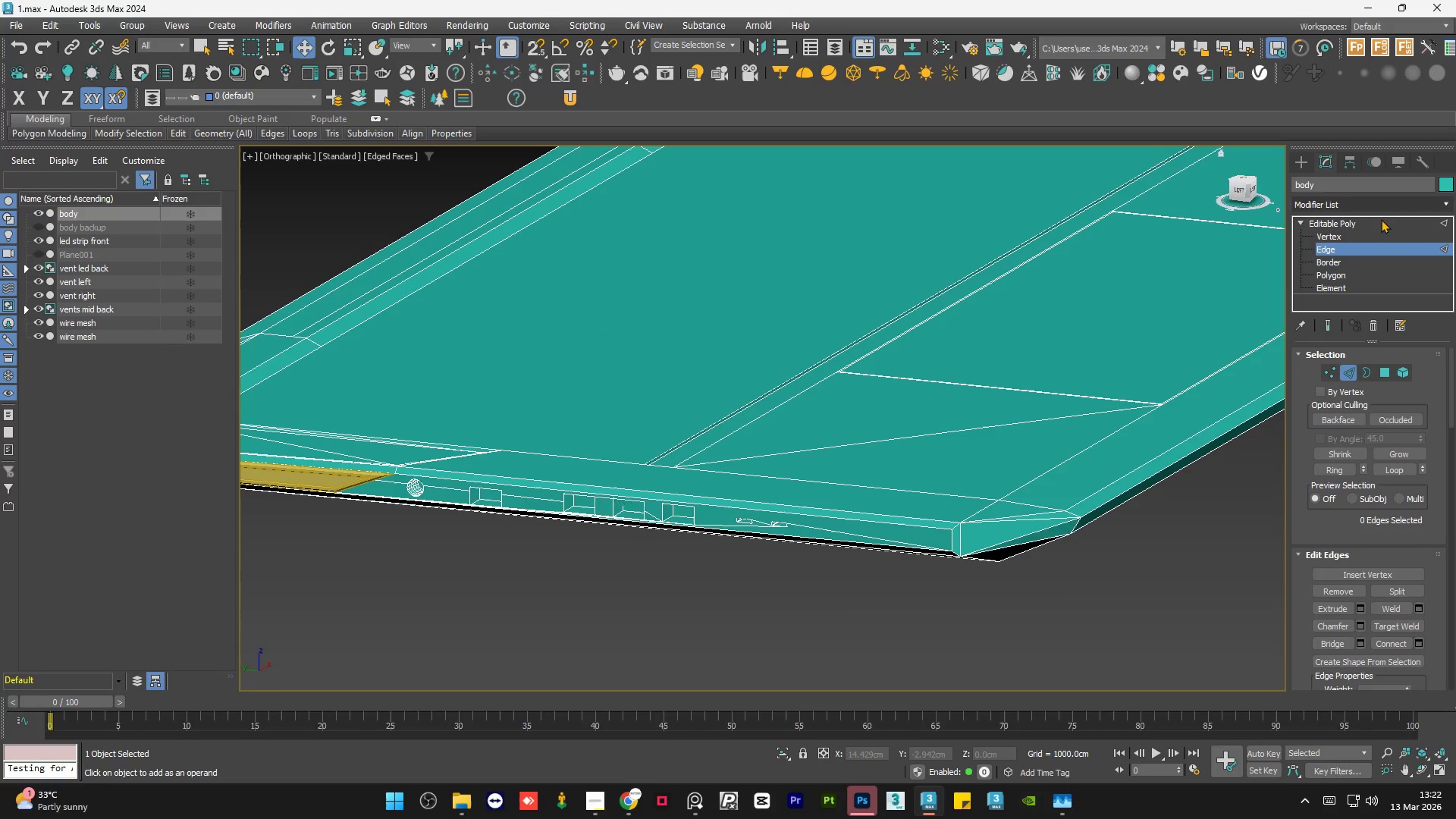 
left_click([1360, 219])
 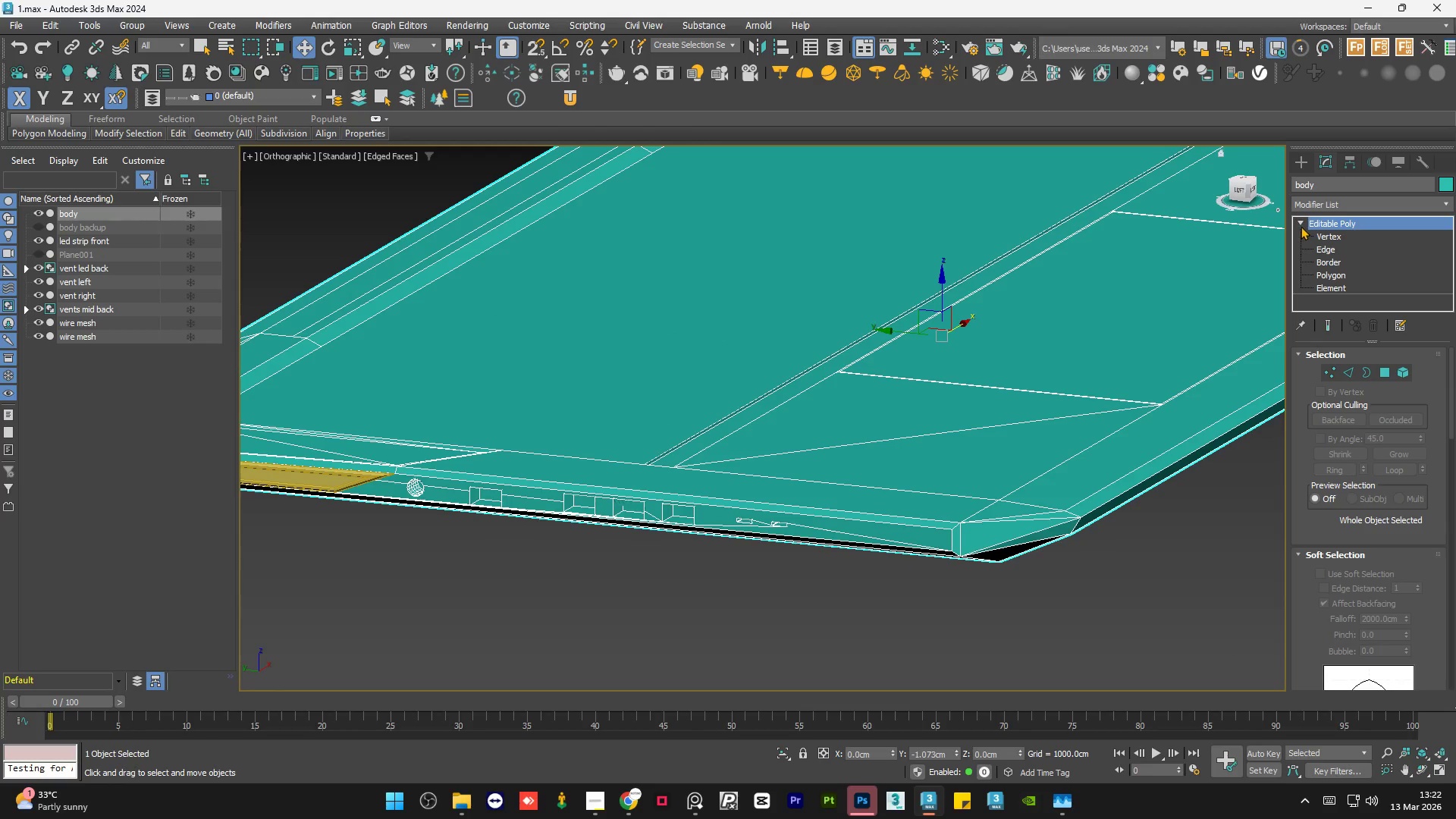 
left_click([1301, 222])
 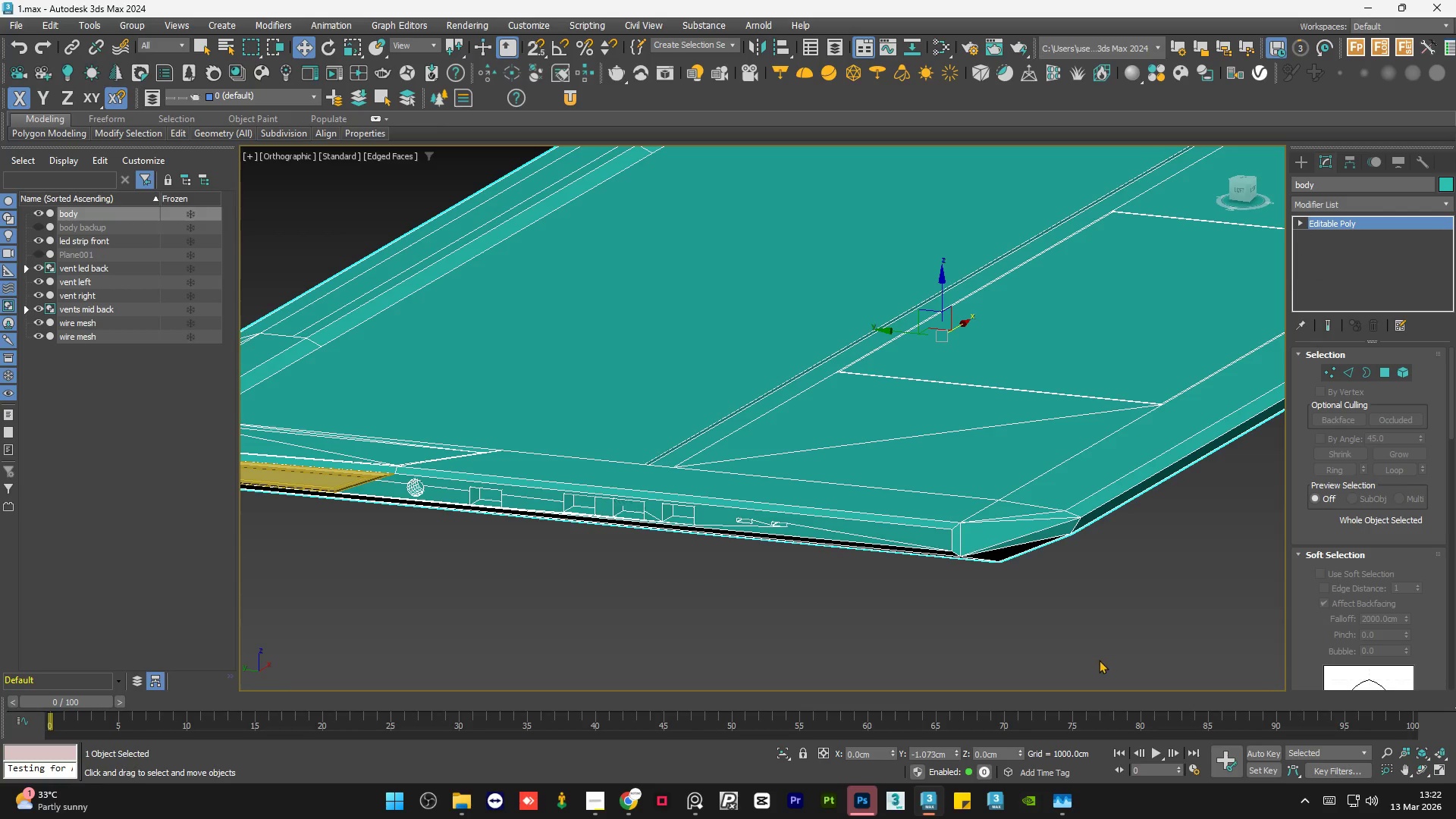 
left_click([1081, 613])
 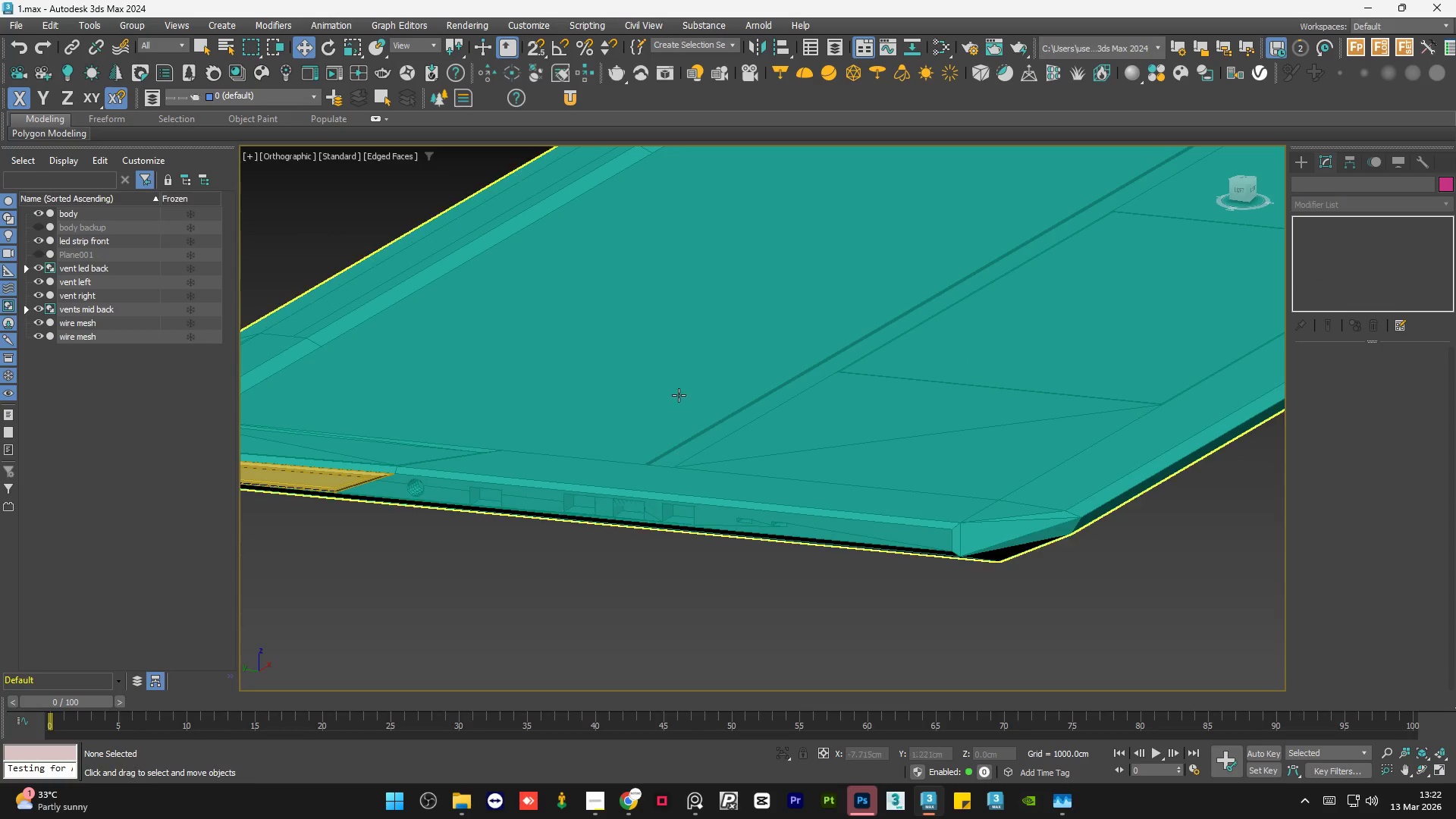 
key(Control+S)
 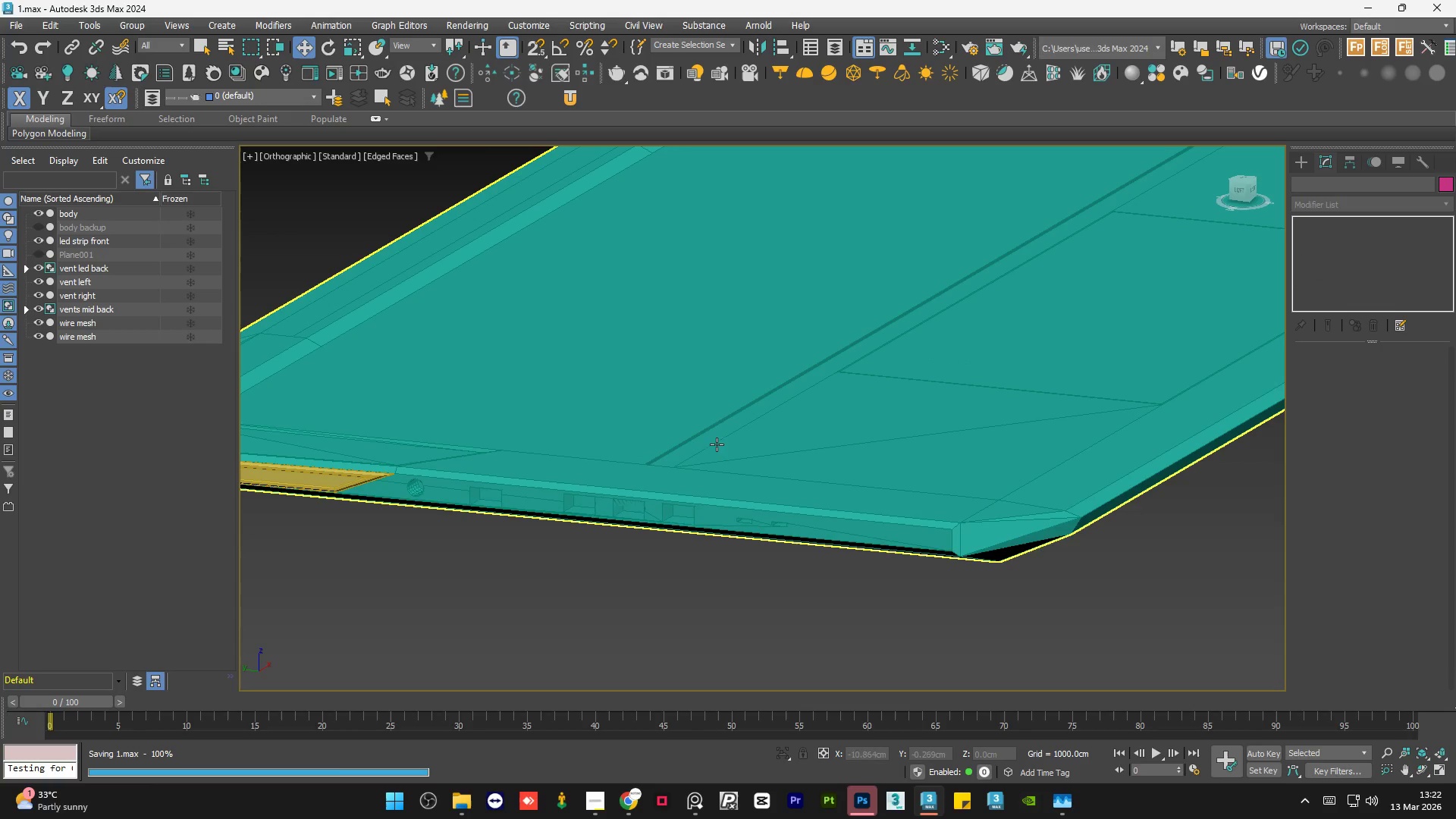 
scroll: coordinate [768, 501], scroll_direction: down, amount: 1.0
 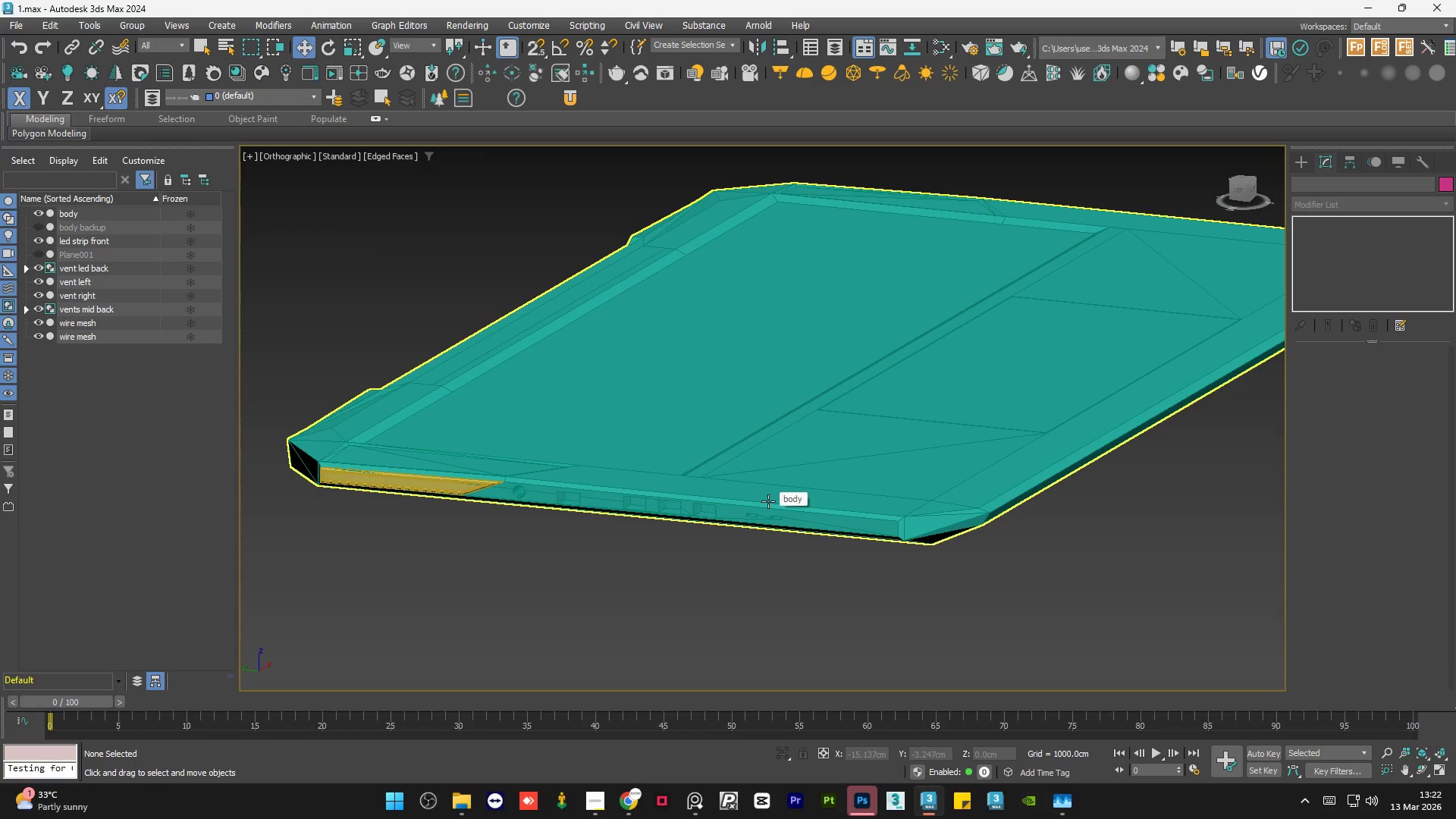 
hold_key(key=AltLeft, duration=0.88)
 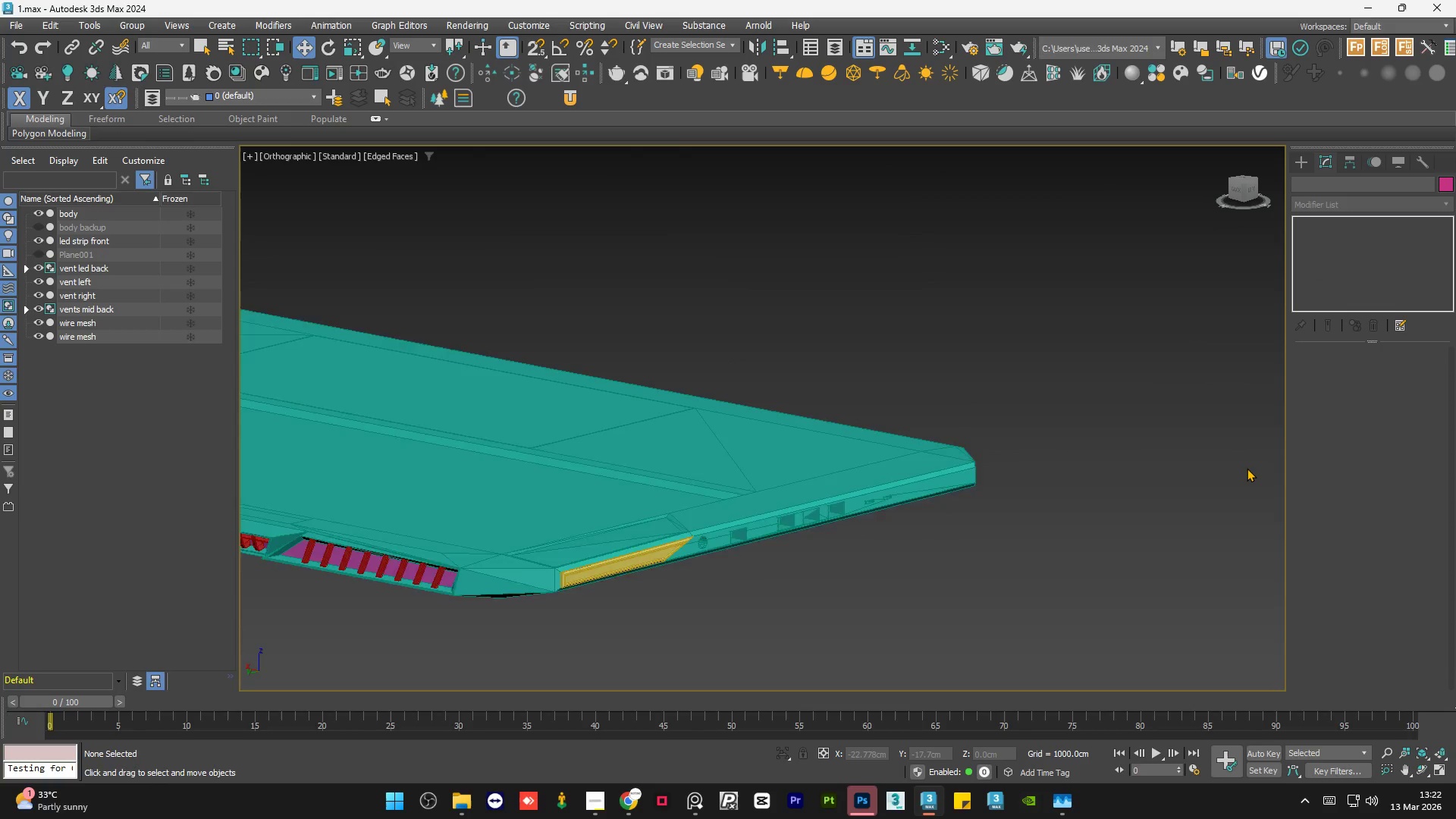 
scroll: coordinate [1199, 473], scroll_direction: down, amount: 2.0
 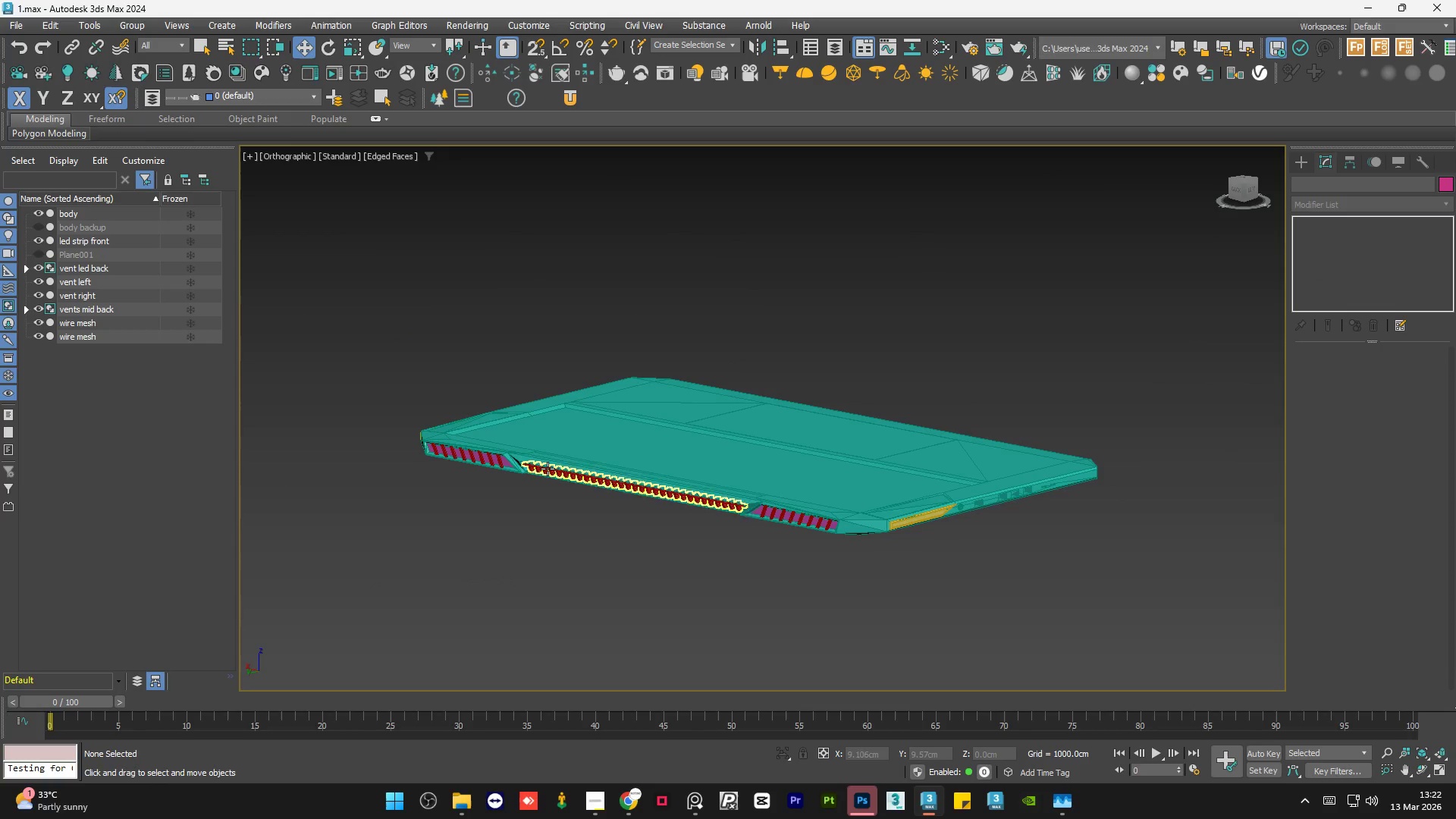 
scroll: coordinate [521, 450], scroll_direction: up, amount: 6.0
 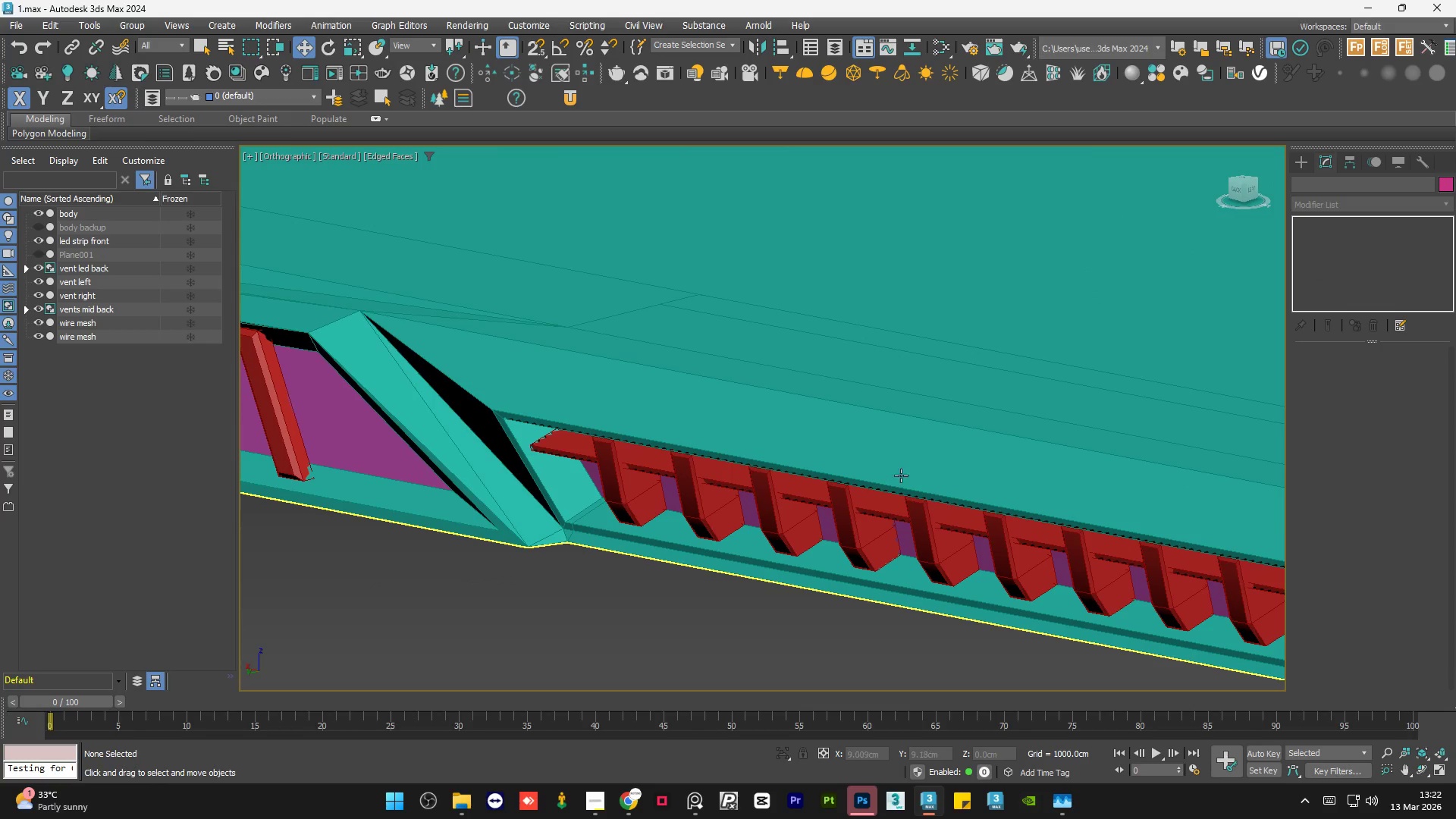 
scroll: coordinate [911, 481], scroll_direction: down, amount: 4.0
 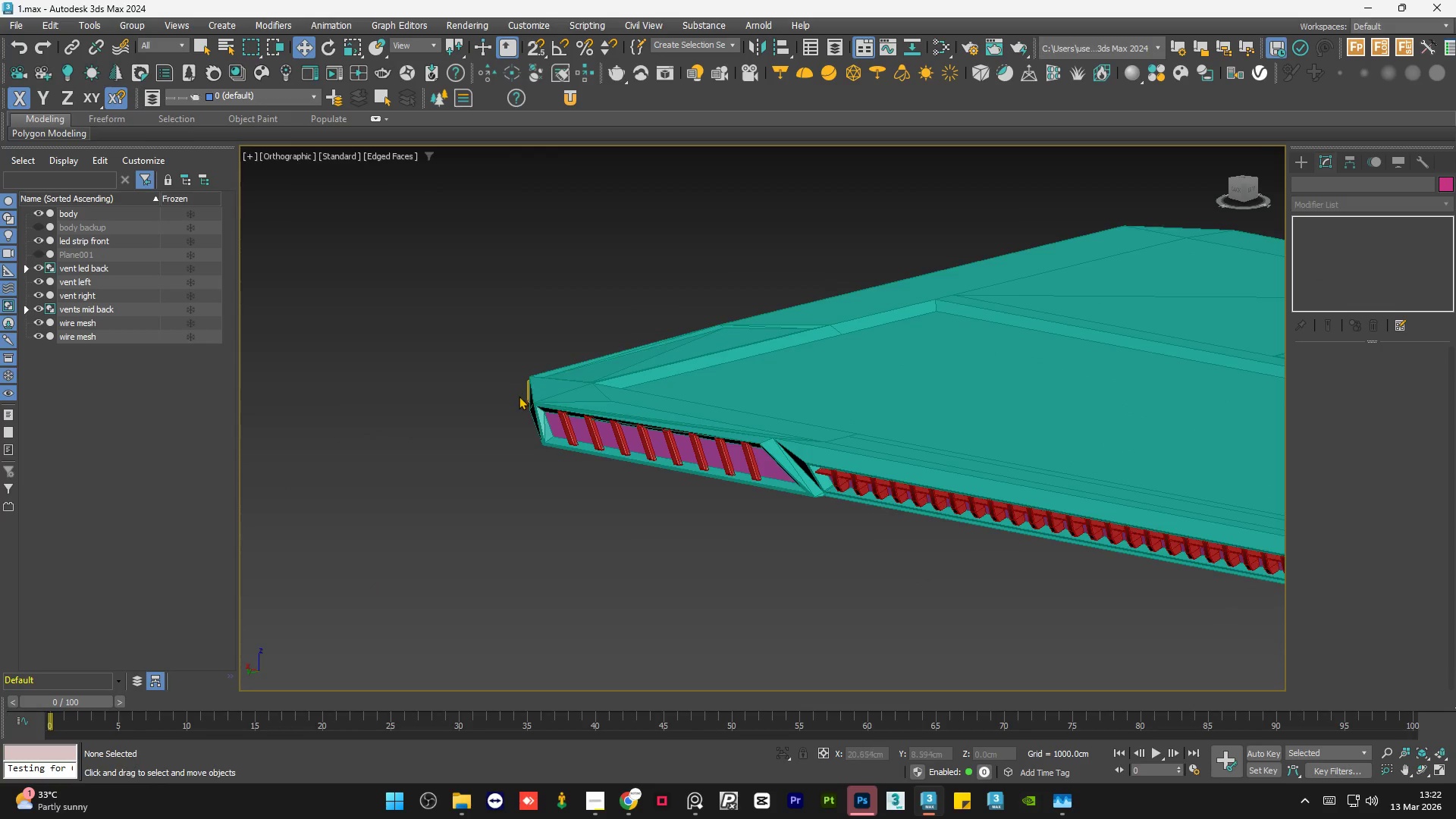 
scroll: coordinate [588, 430], scroll_direction: up, amount: 4.0
 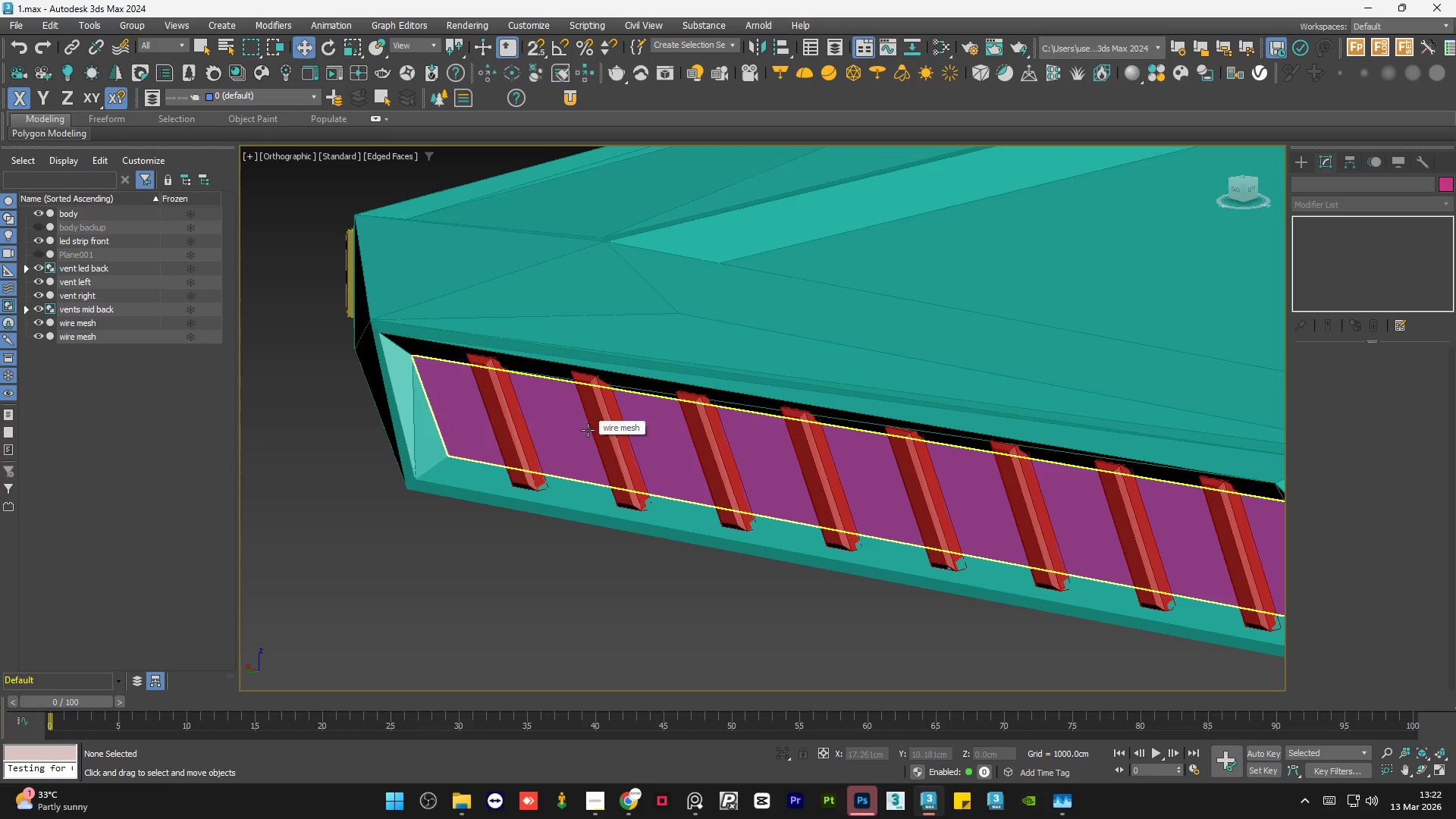 
hold_key(key=AltLeft, duration=0.92)
 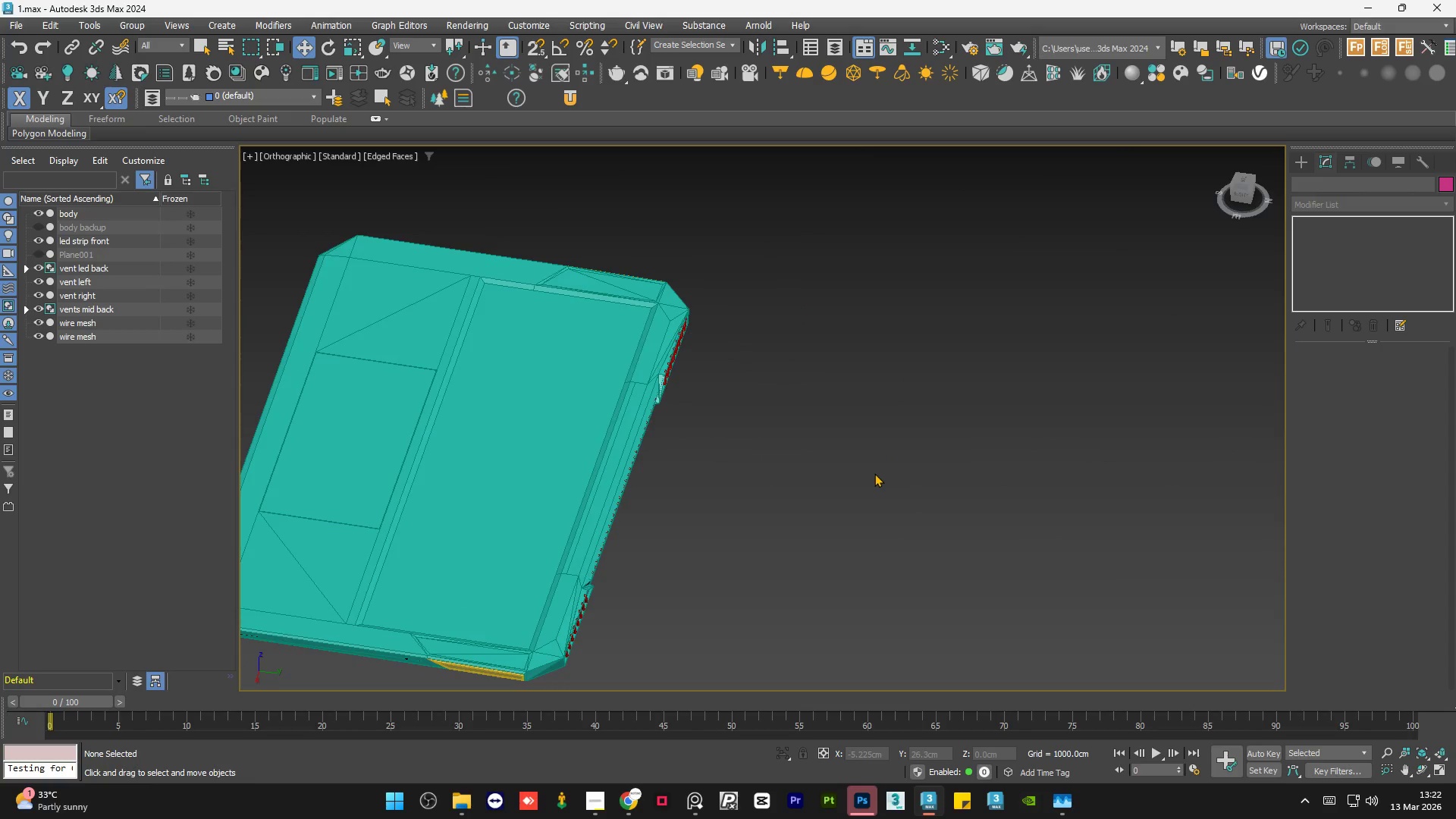 
scroll: coordinate [588, 441], scroll_direction: down, amount: 7.0
 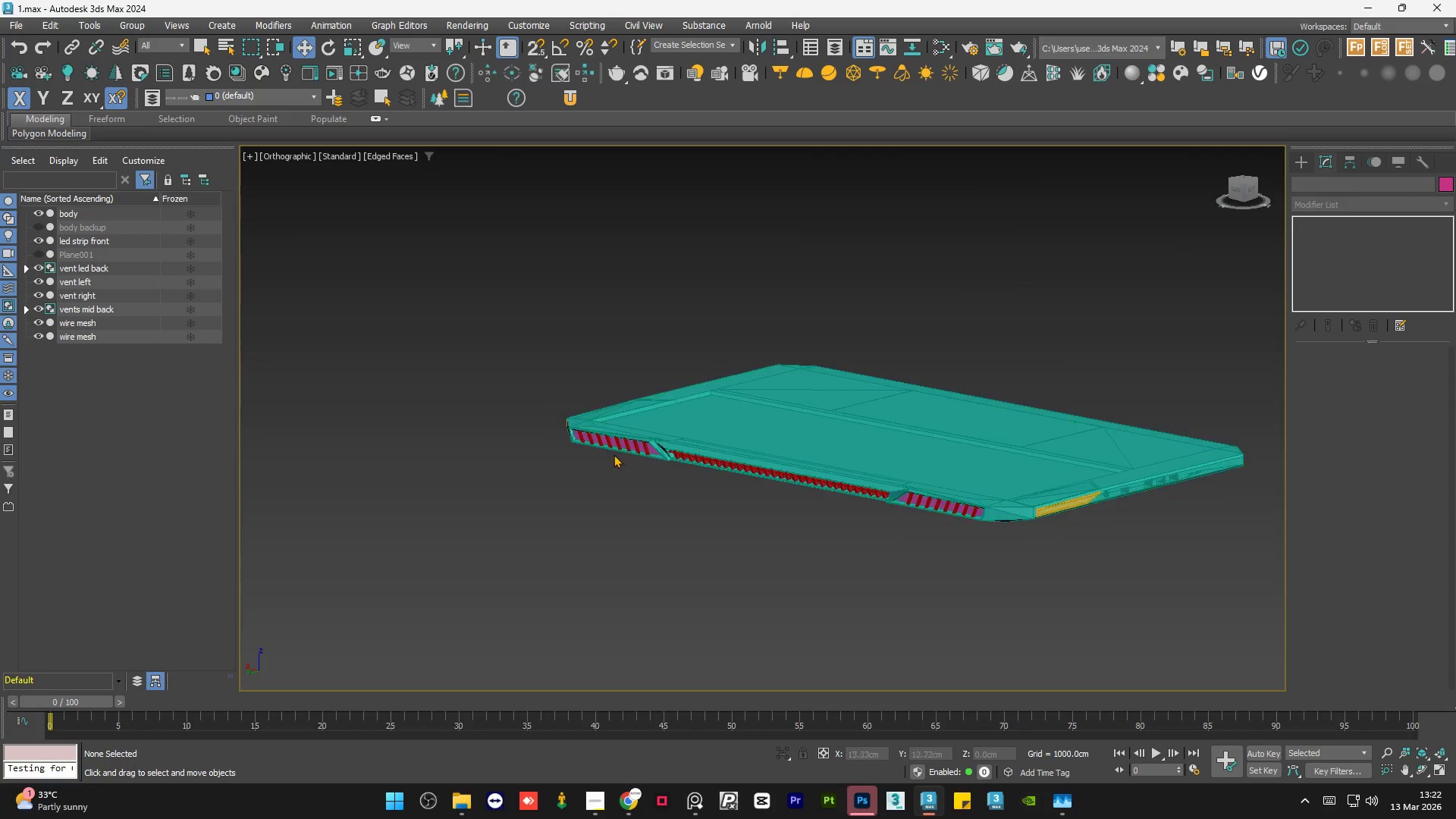 
hold_key(key=AltLeft, duration=0.91)
 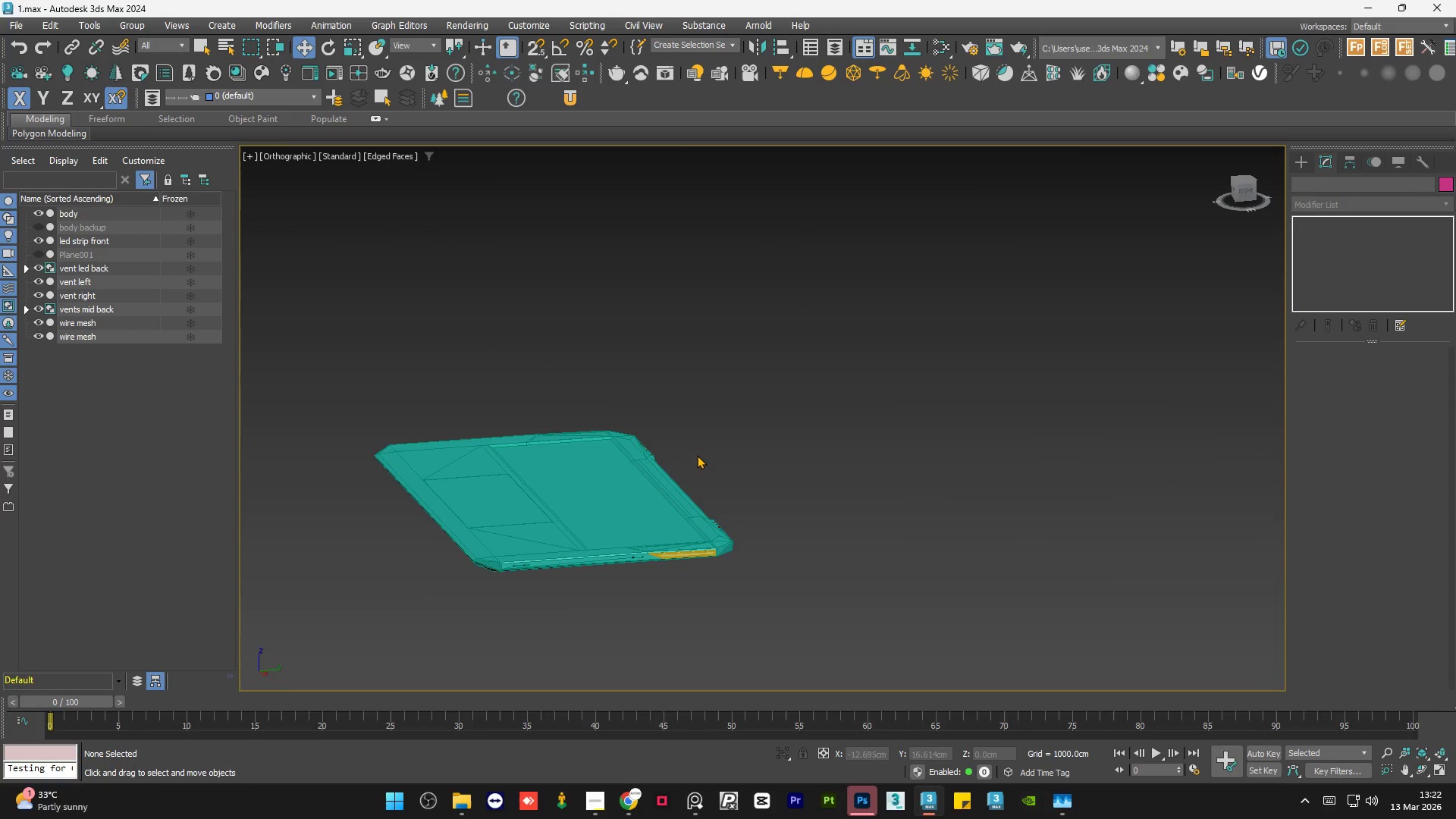 
scroll: coordinate [874, 473], scroll_direction: down, amount: 1.0
 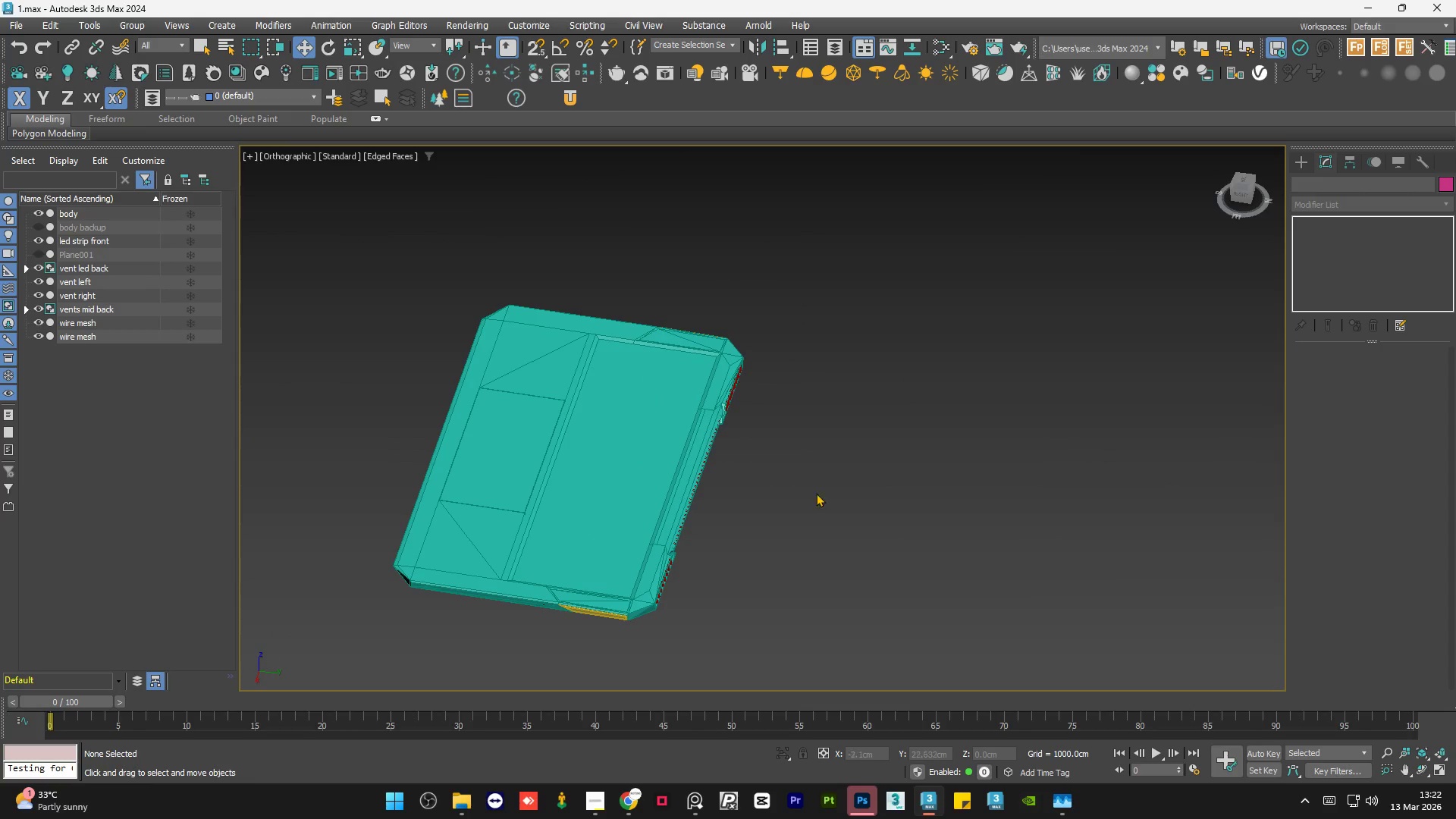 
hold_key(key=AltLeft, duration=0.84)
 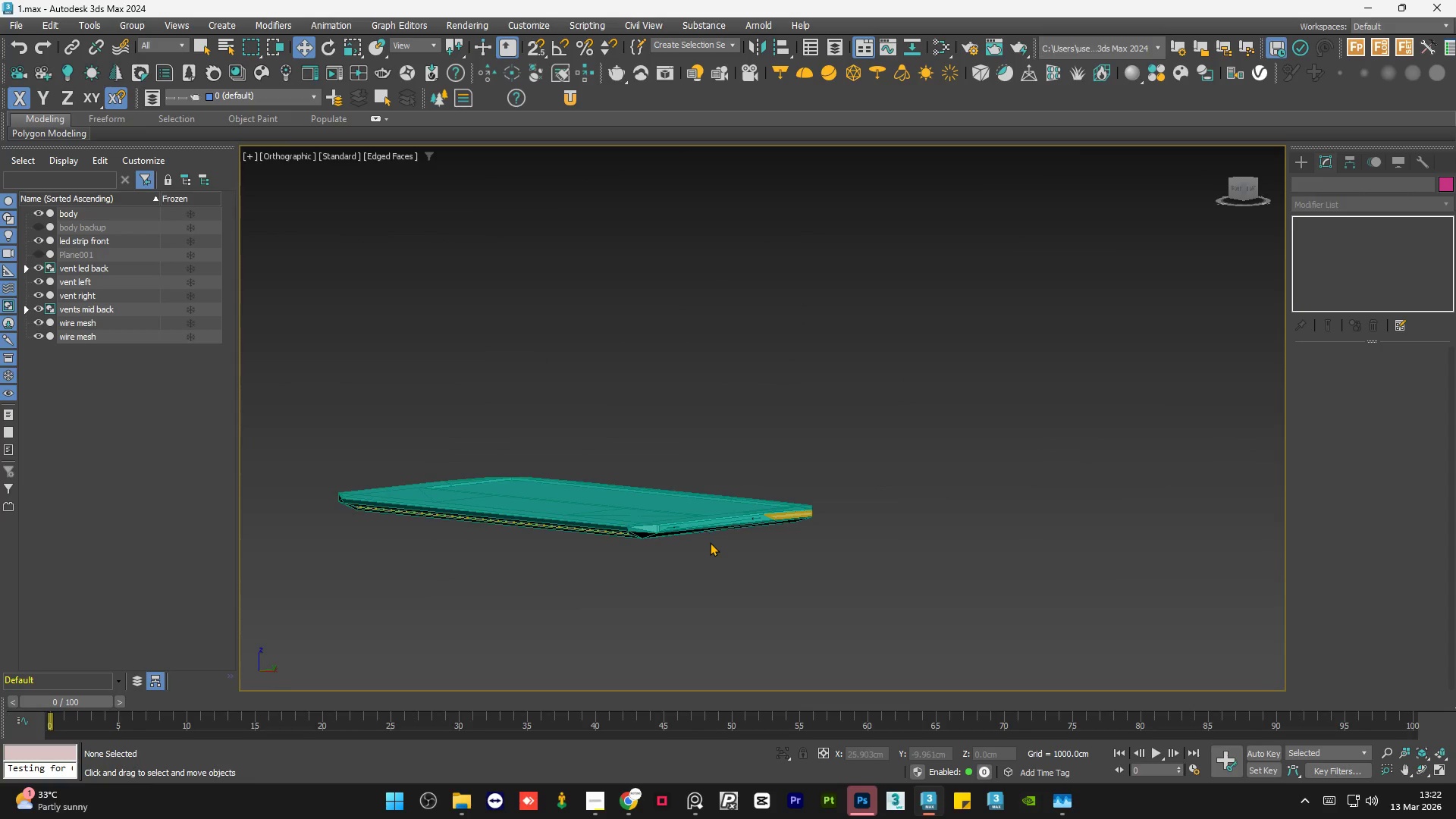 
scroll: coordinate [664, 517], scroll_direction: up, amount: 5.0
 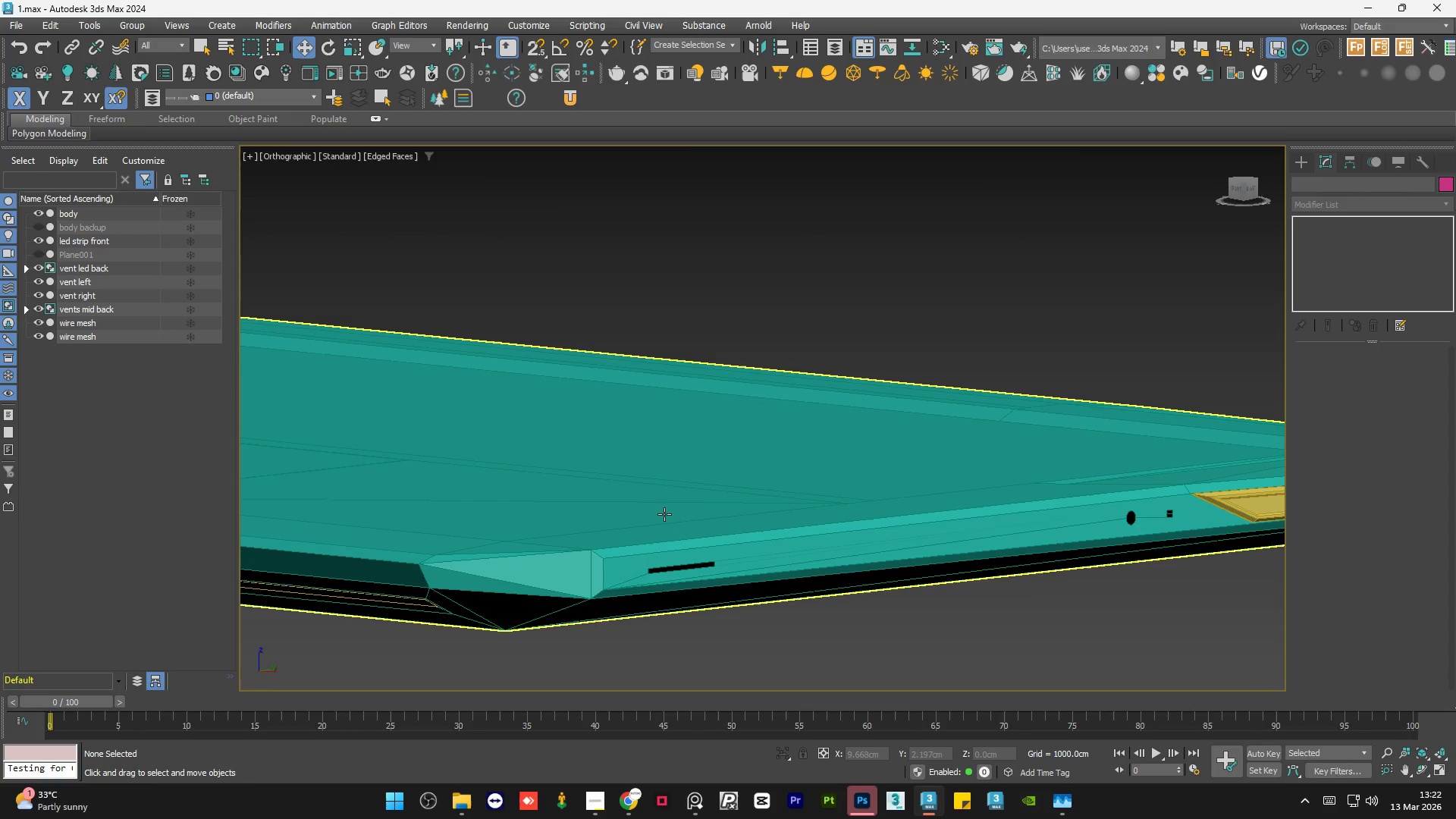 
scroll: coordinate [664, 514], scroll_direction: down, amount: 1.0
 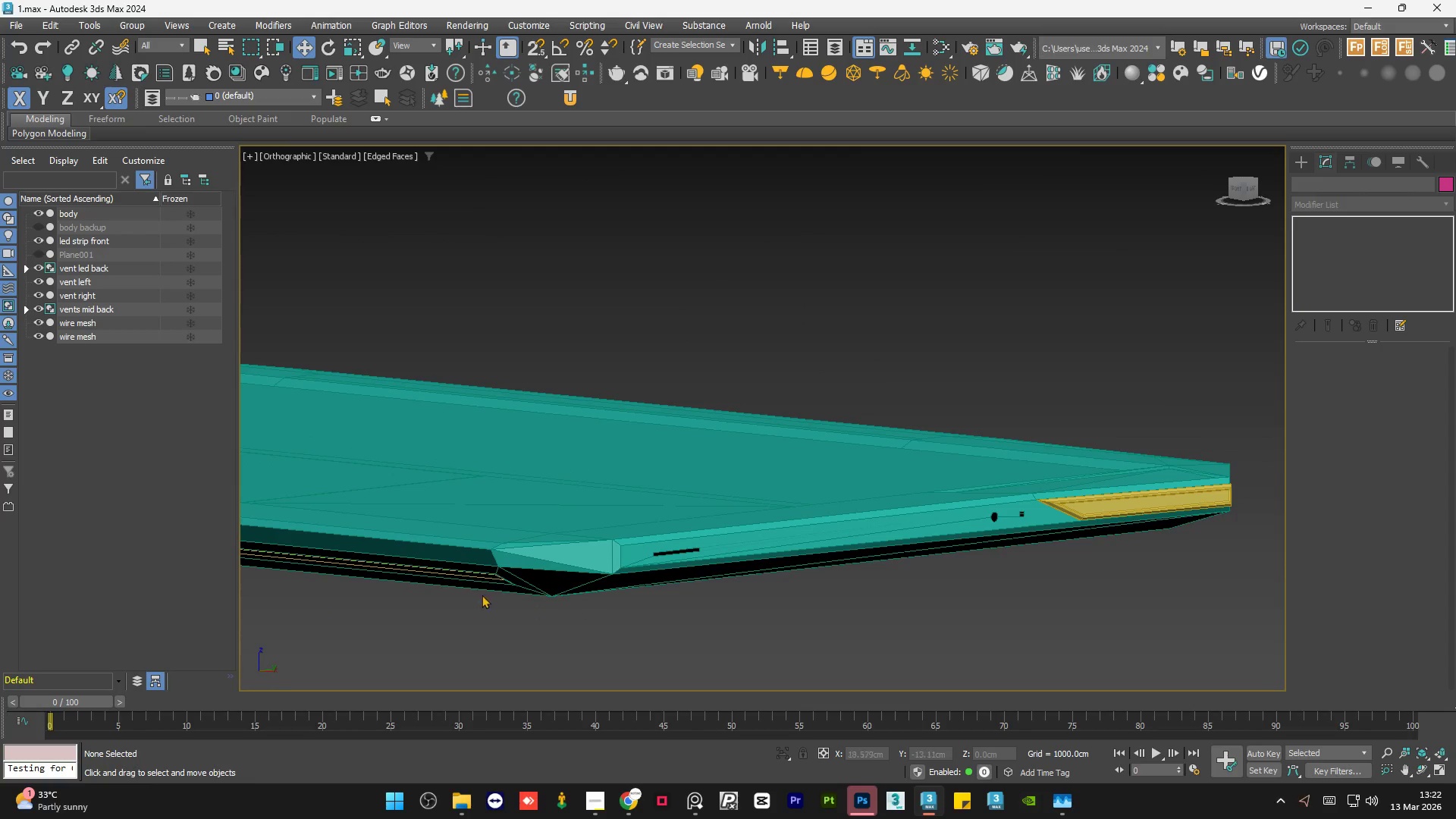 
scroll: coordinate [578, 574], scroll_direction: up, amount: 4.0
 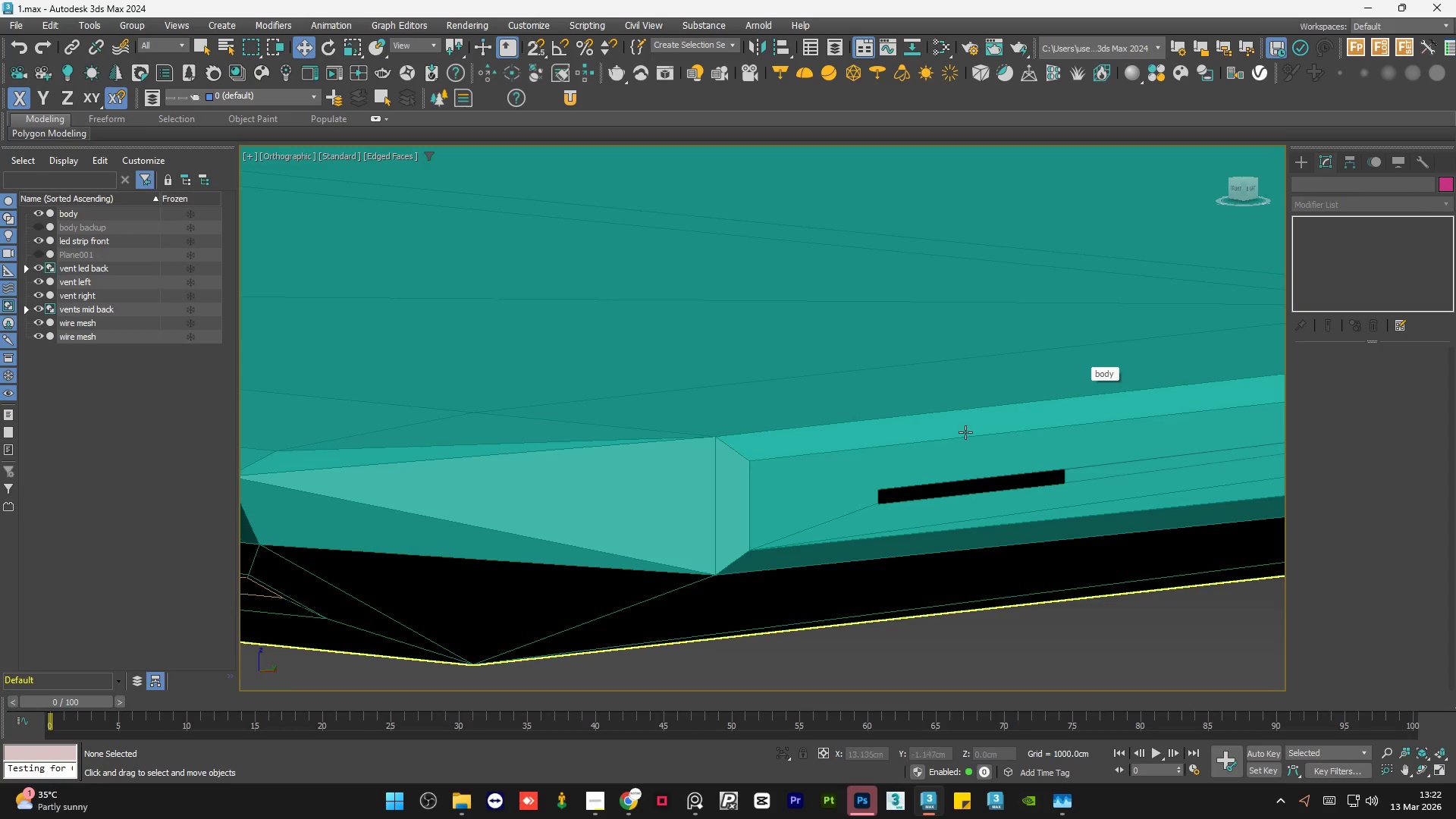 
scroll: coordinate [853, 430], scroll_direction: down, amount: 4.0
 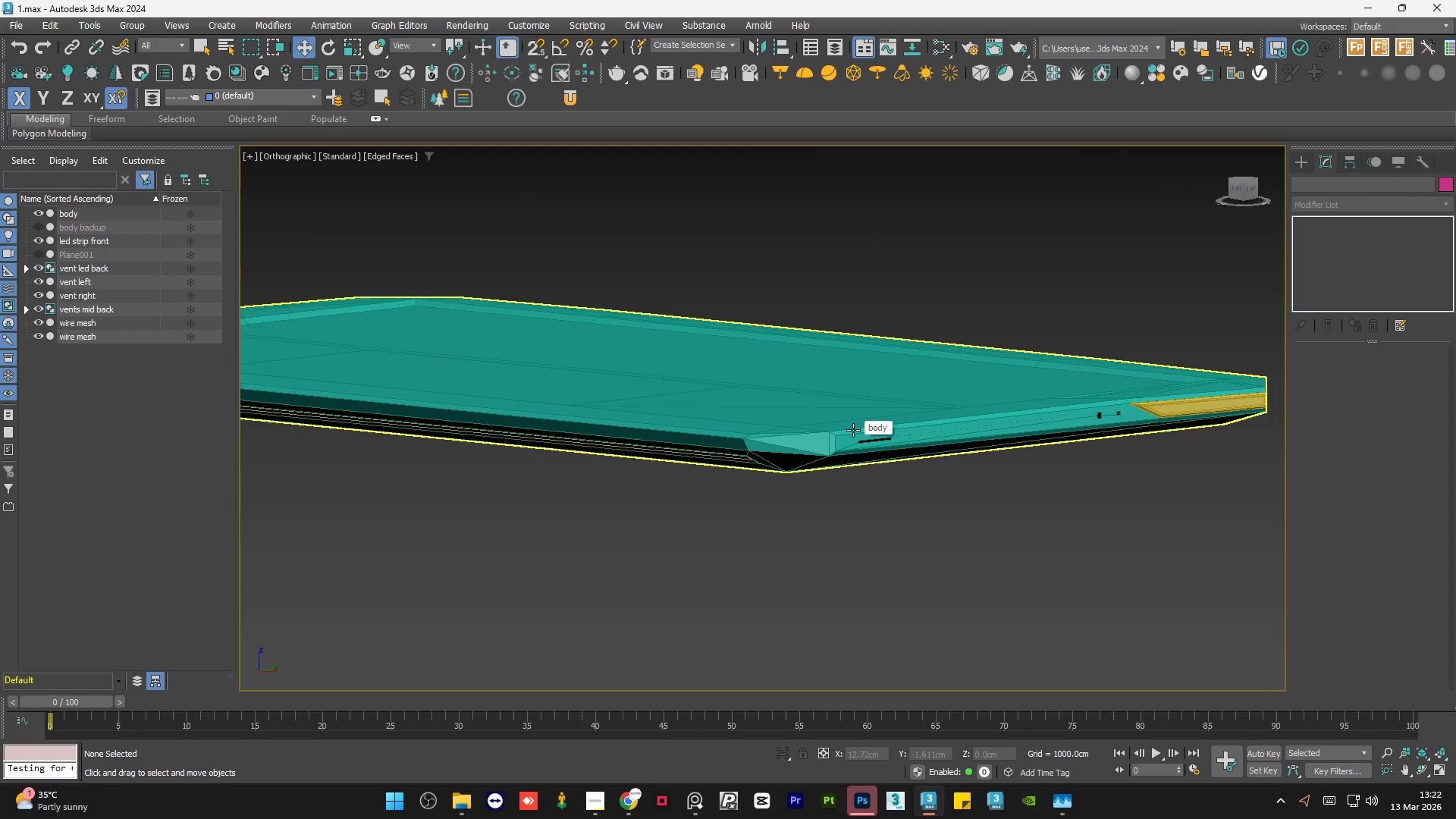 
hold_key(key=AltLeft, duration=0.33)
 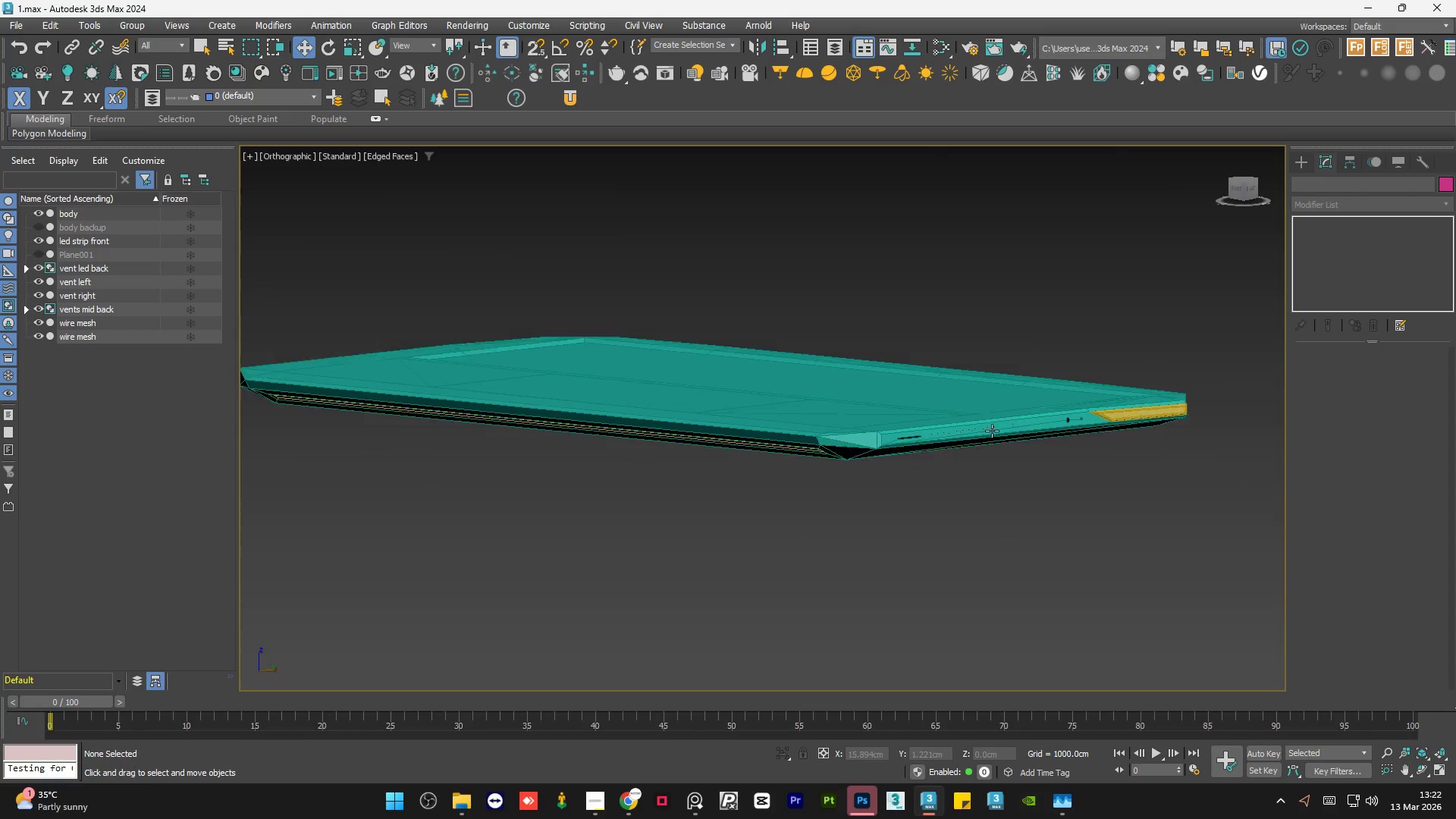 
hold_key(key=AltLeft, duration=0.7)
 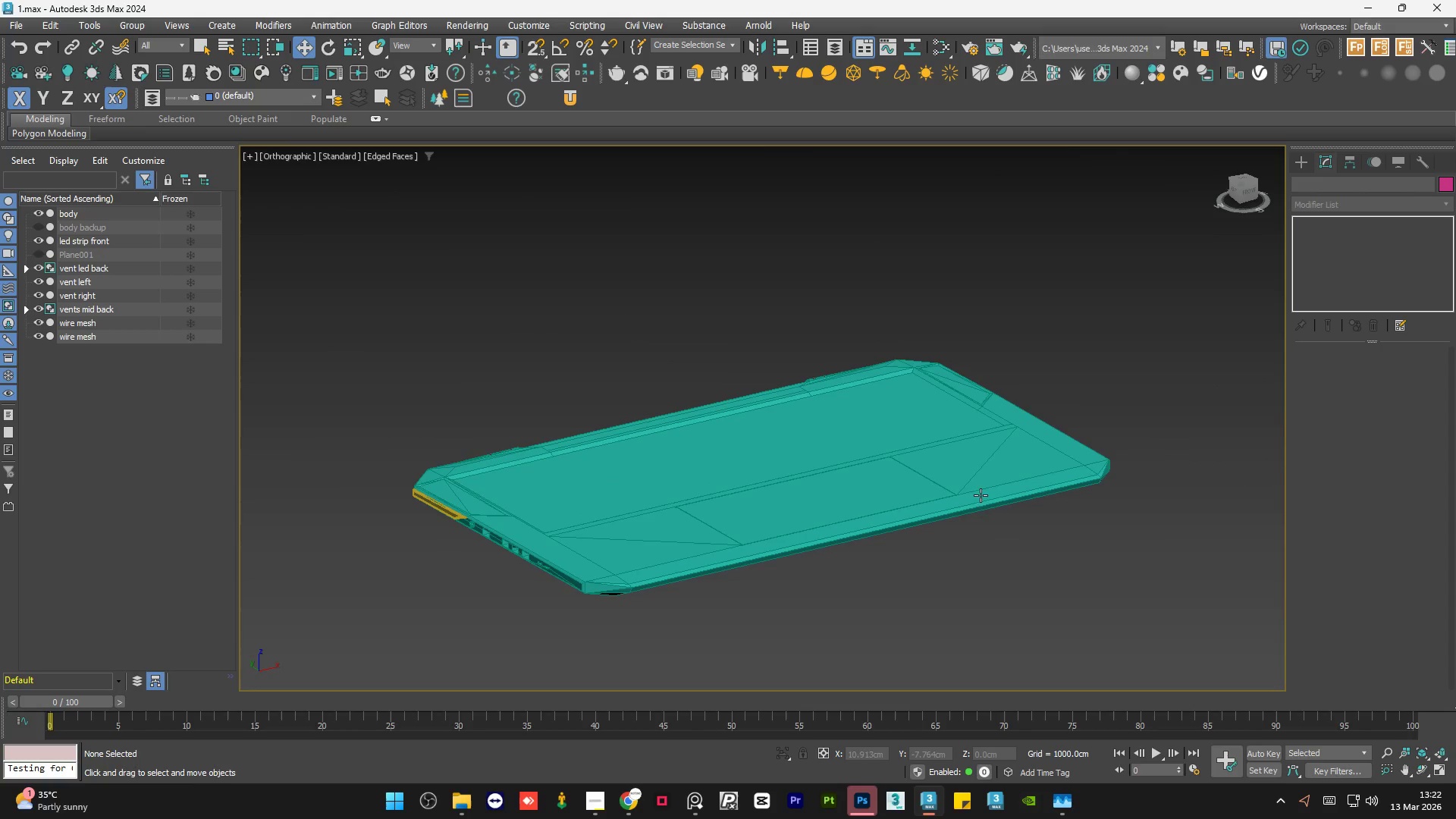 
scroll: coordinate [991, 432], scroll_direction: down, amount: 2.0
 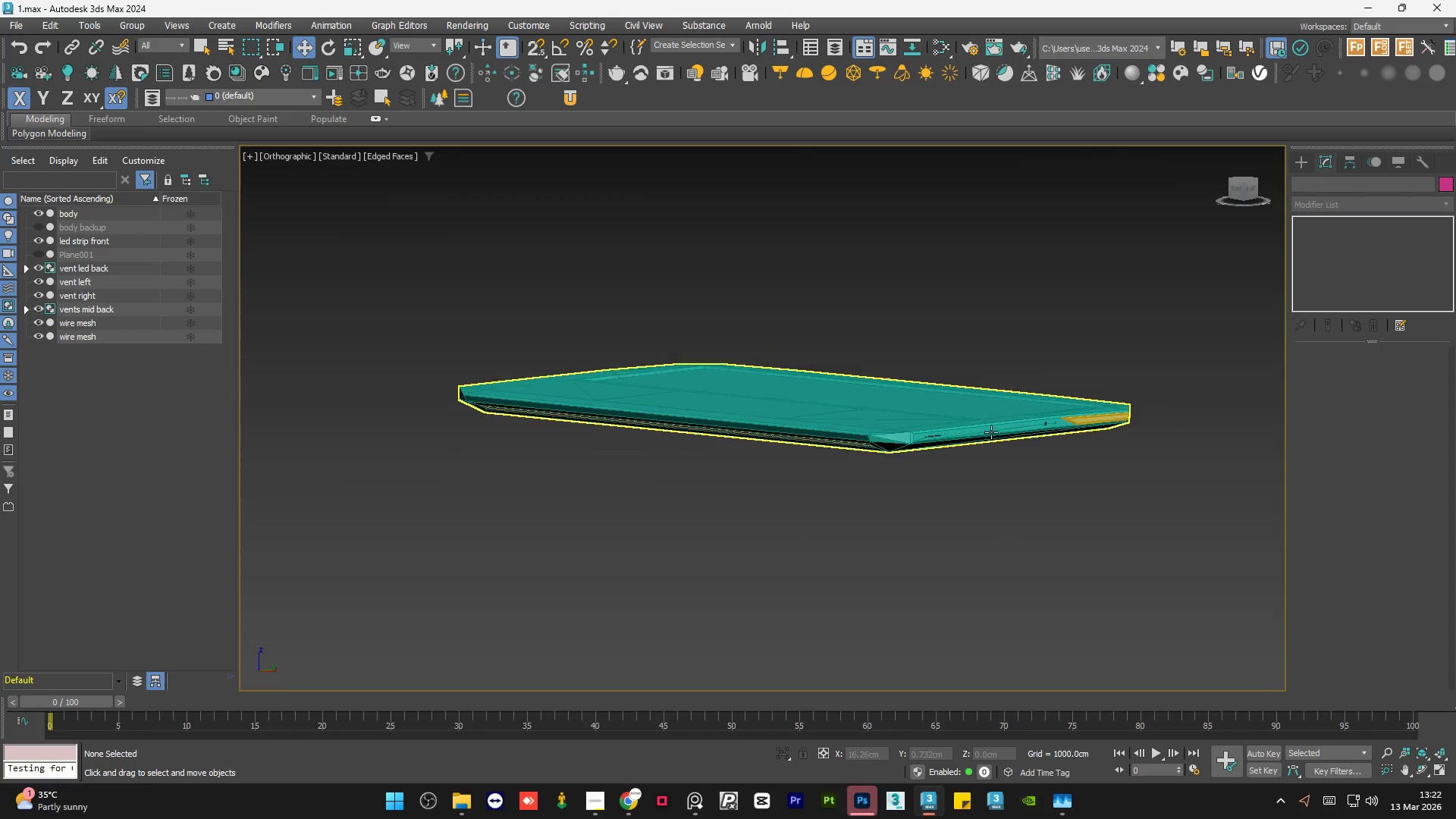 
hold_key(key=AltLeft, duration=0.45)
 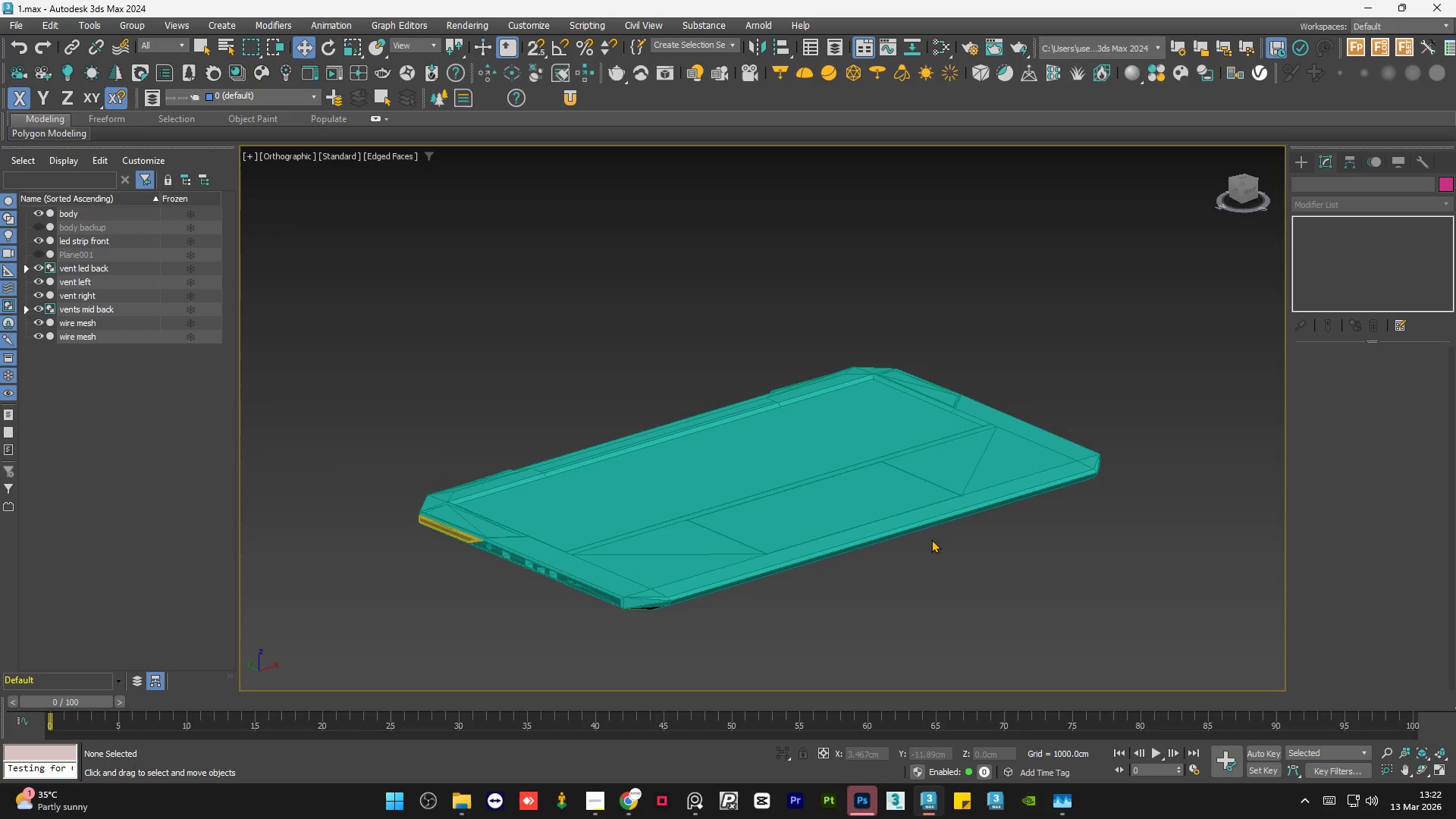 
wait(14.58)
 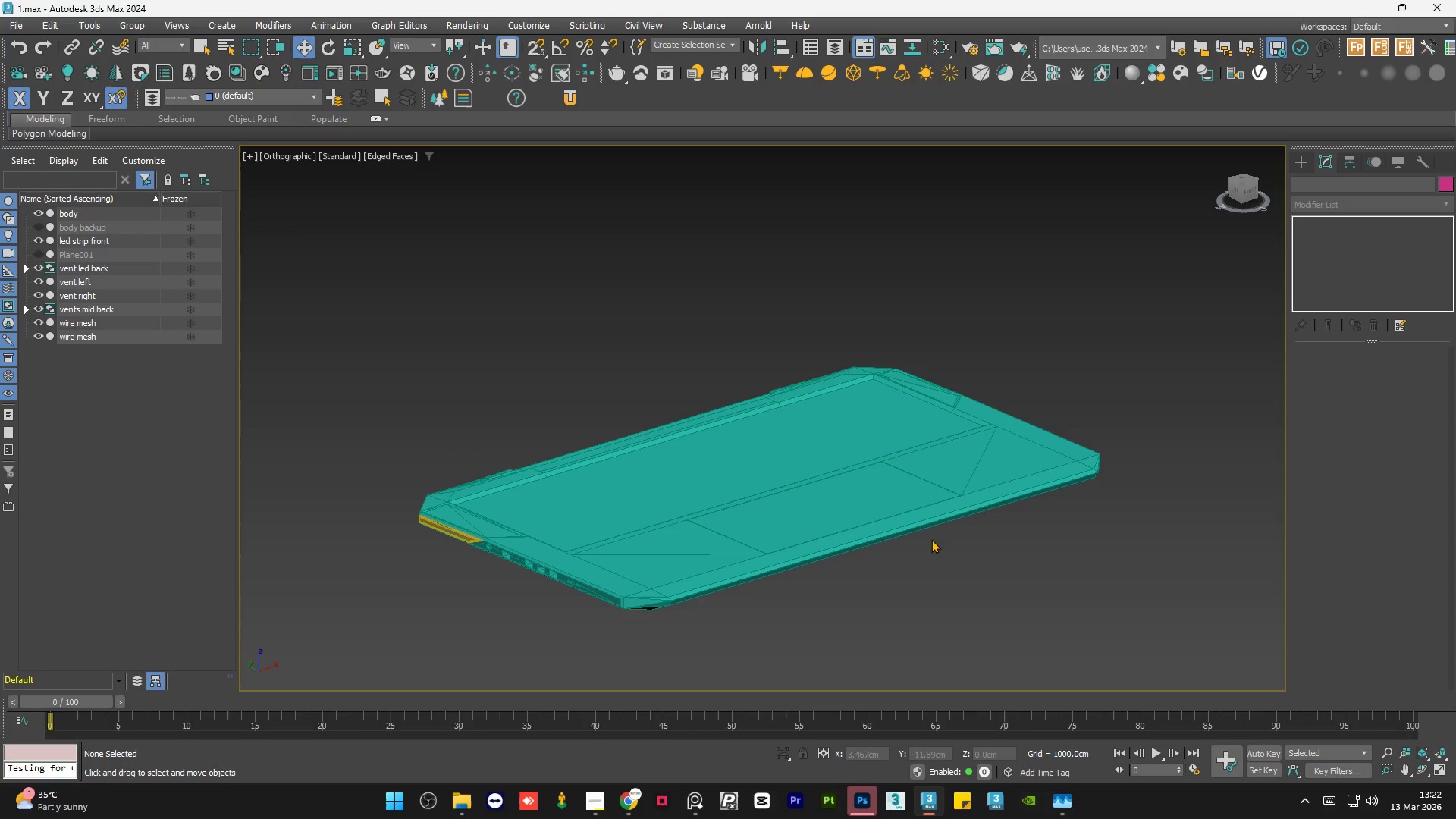 
left_click([1075, 607])
 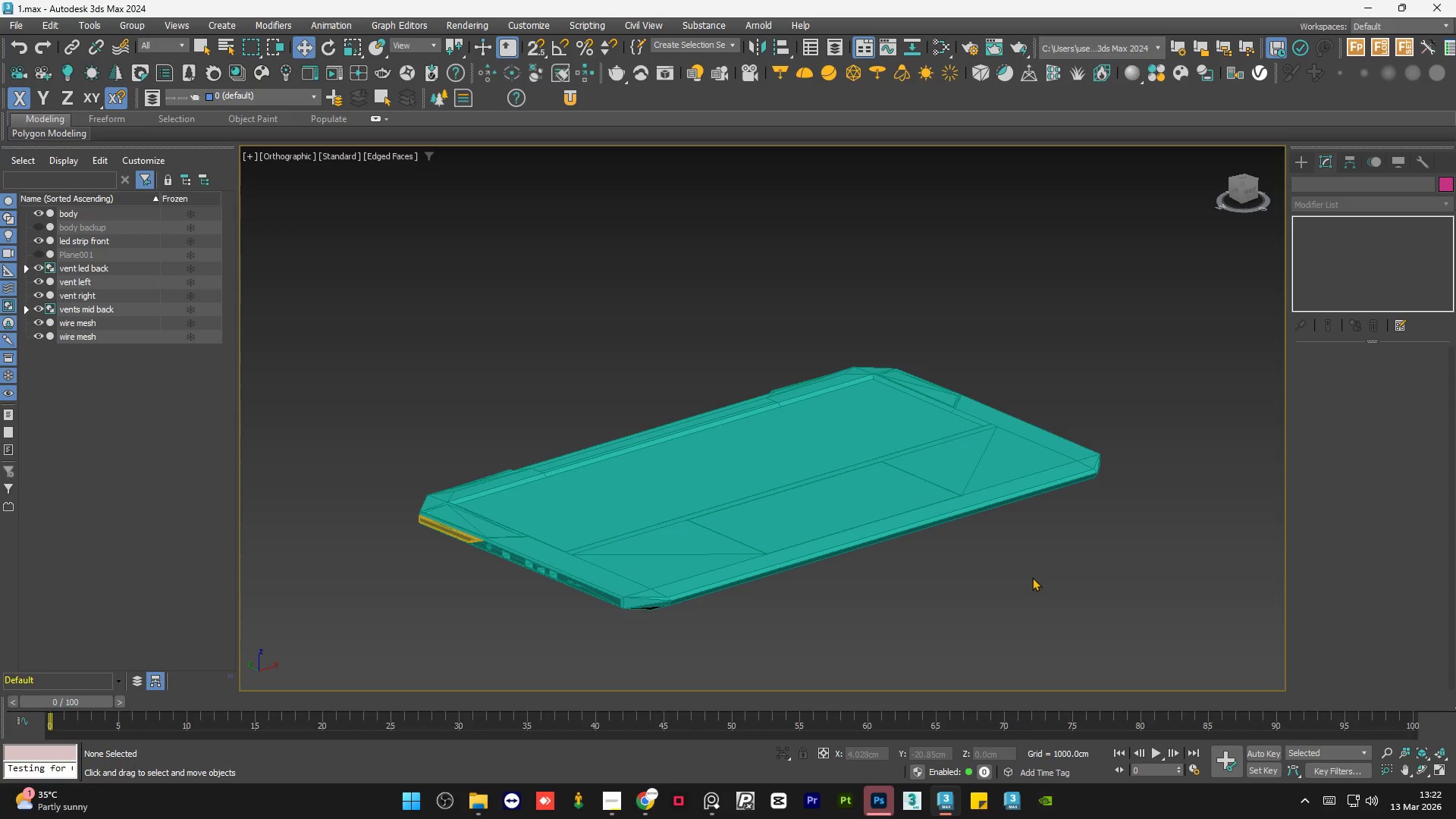 
key(Control+S)
 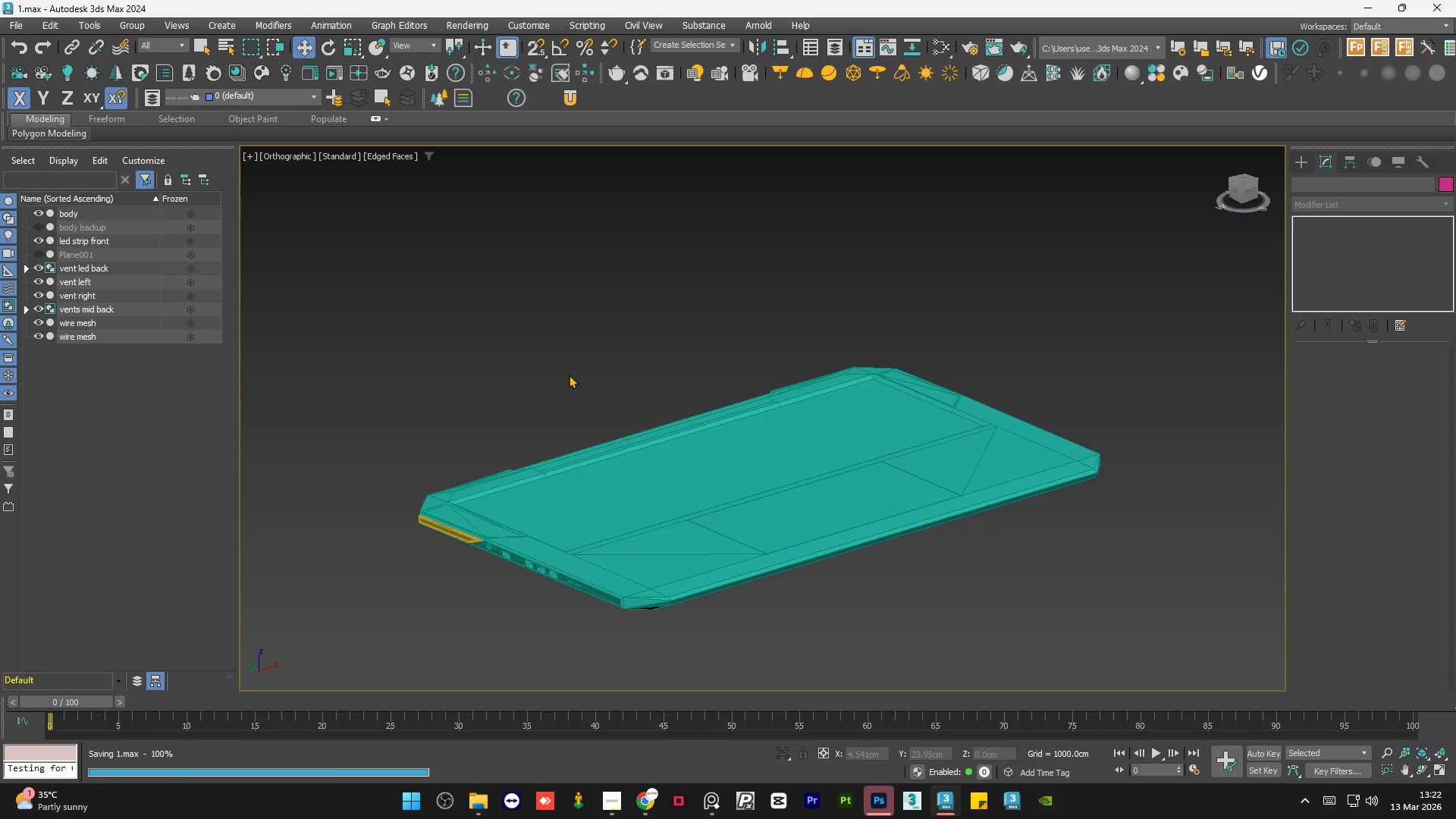 
hold_key(key=AltLeft, duration=1.5)
 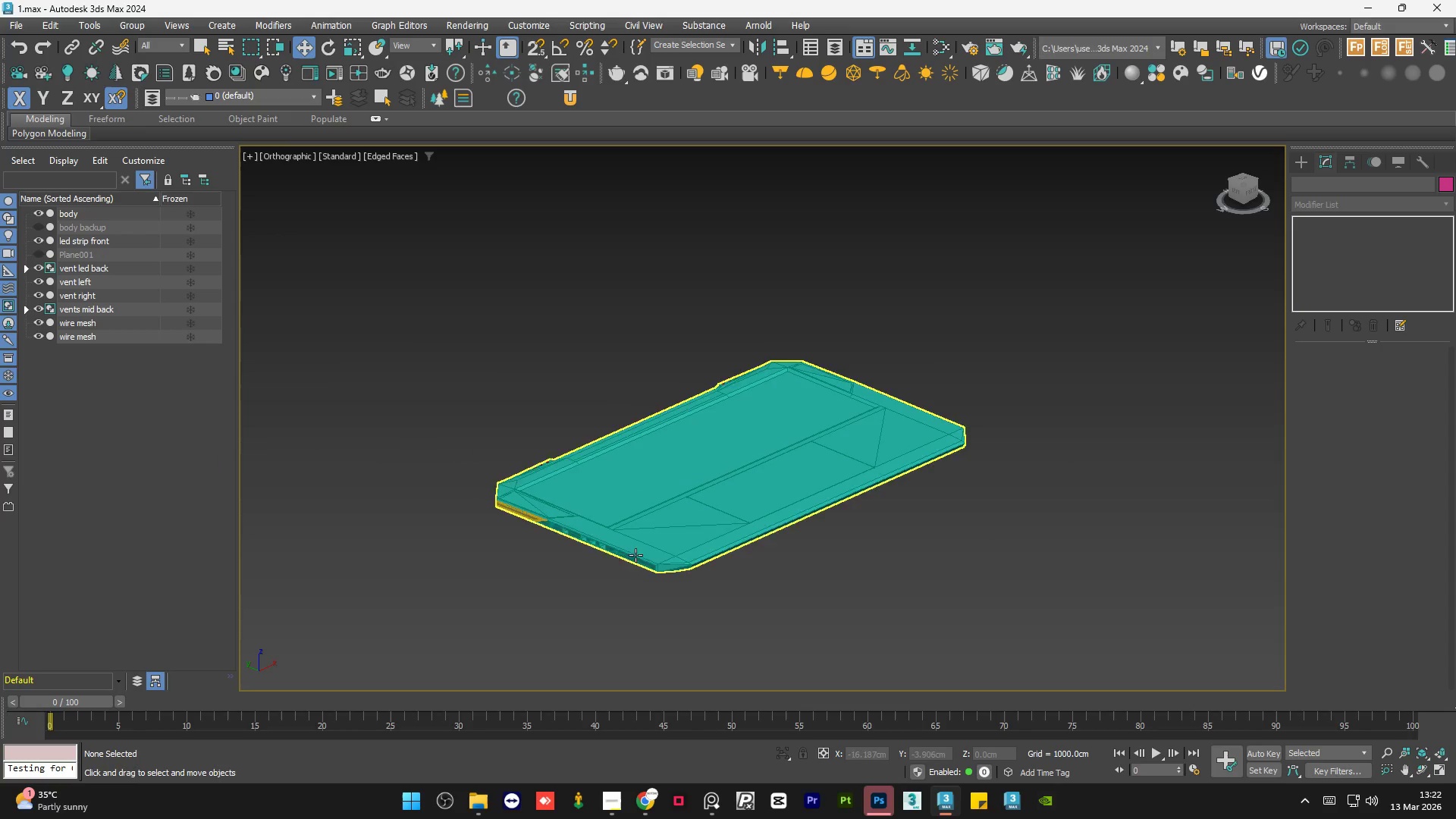 
scroll: coordinate [602, 384], scroll_direction: down, amount: 1.0
 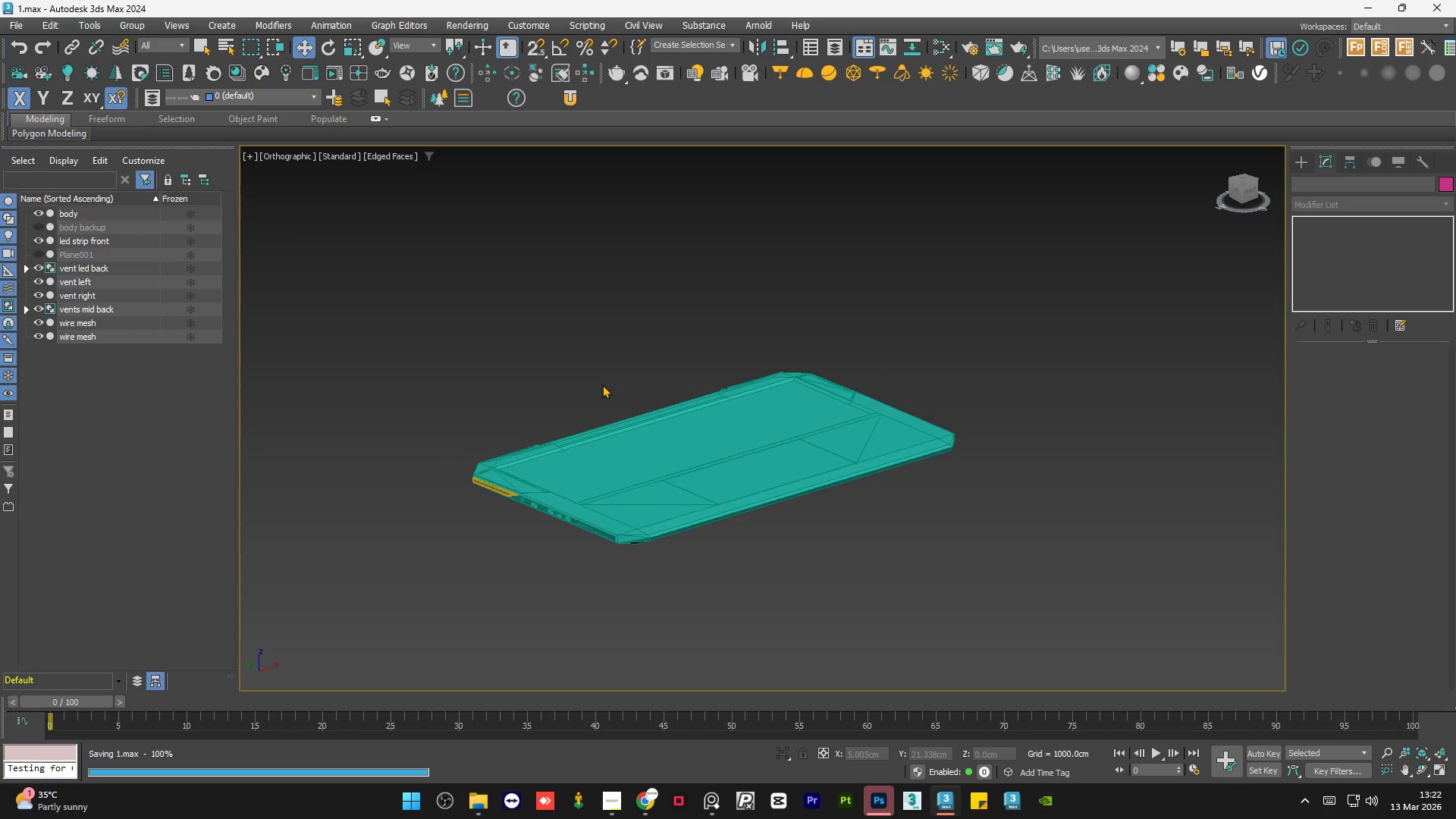 
hold_key(key=AltLeft, duration=0.33)
 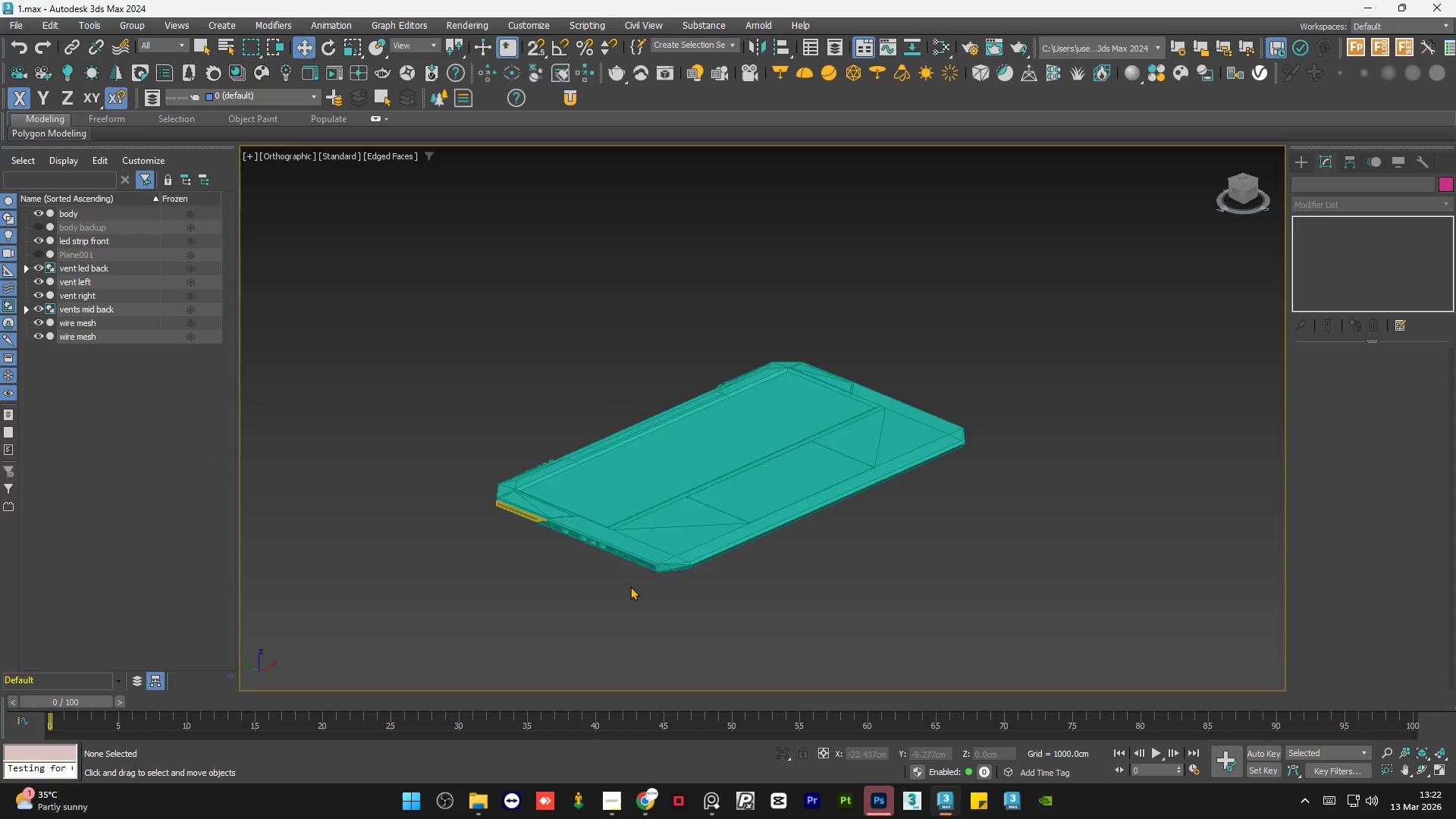 
scroll: coordinate [651, 522], scroll_direction: up, amount: 4.0
 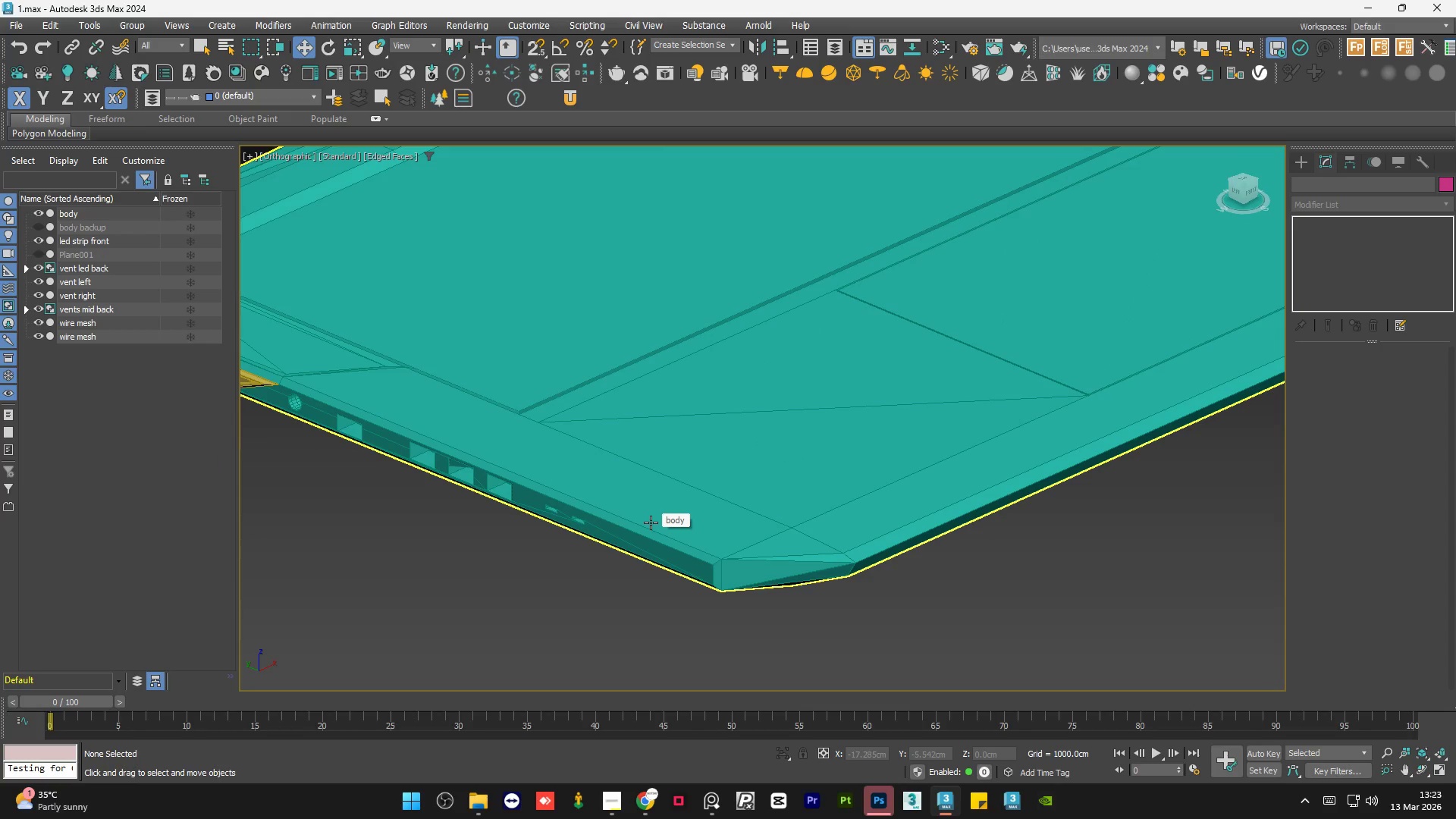 
hold_key(key=AltLeft, duration=1.42)
 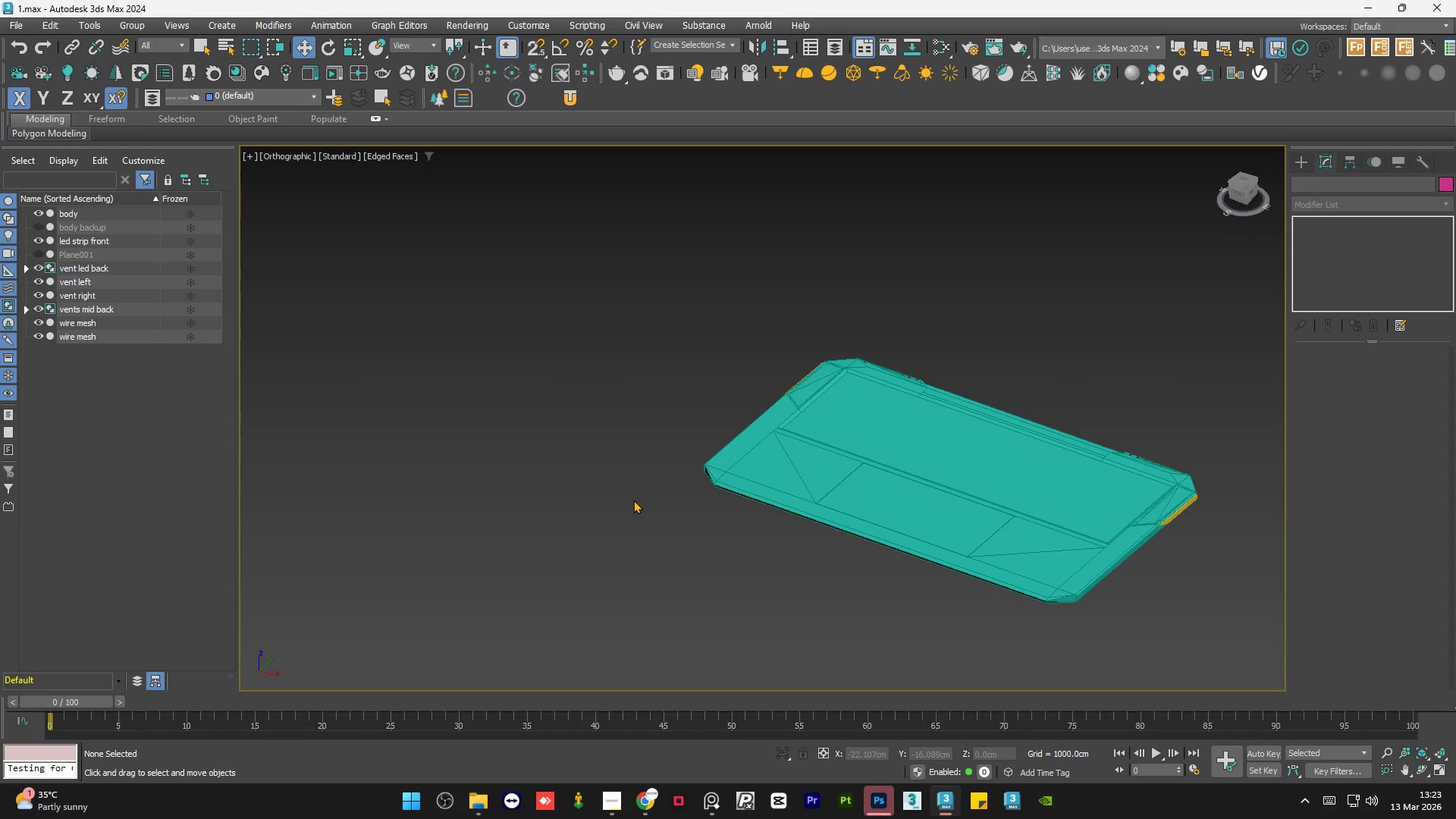 
scroll: coordinate [651, 522], scroll_direction: down, amount: 4.0
 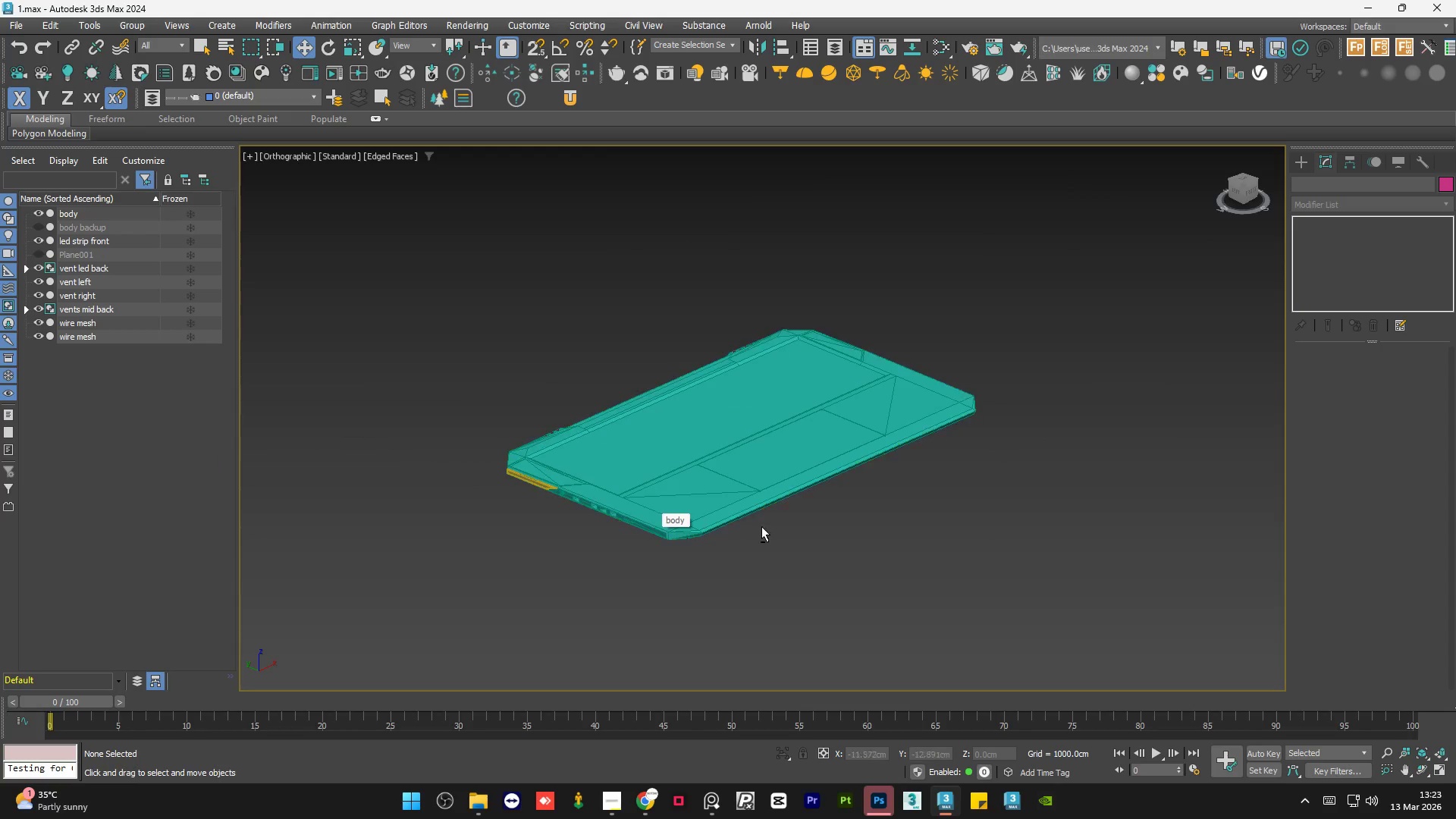 
middle_click([651, 535])
 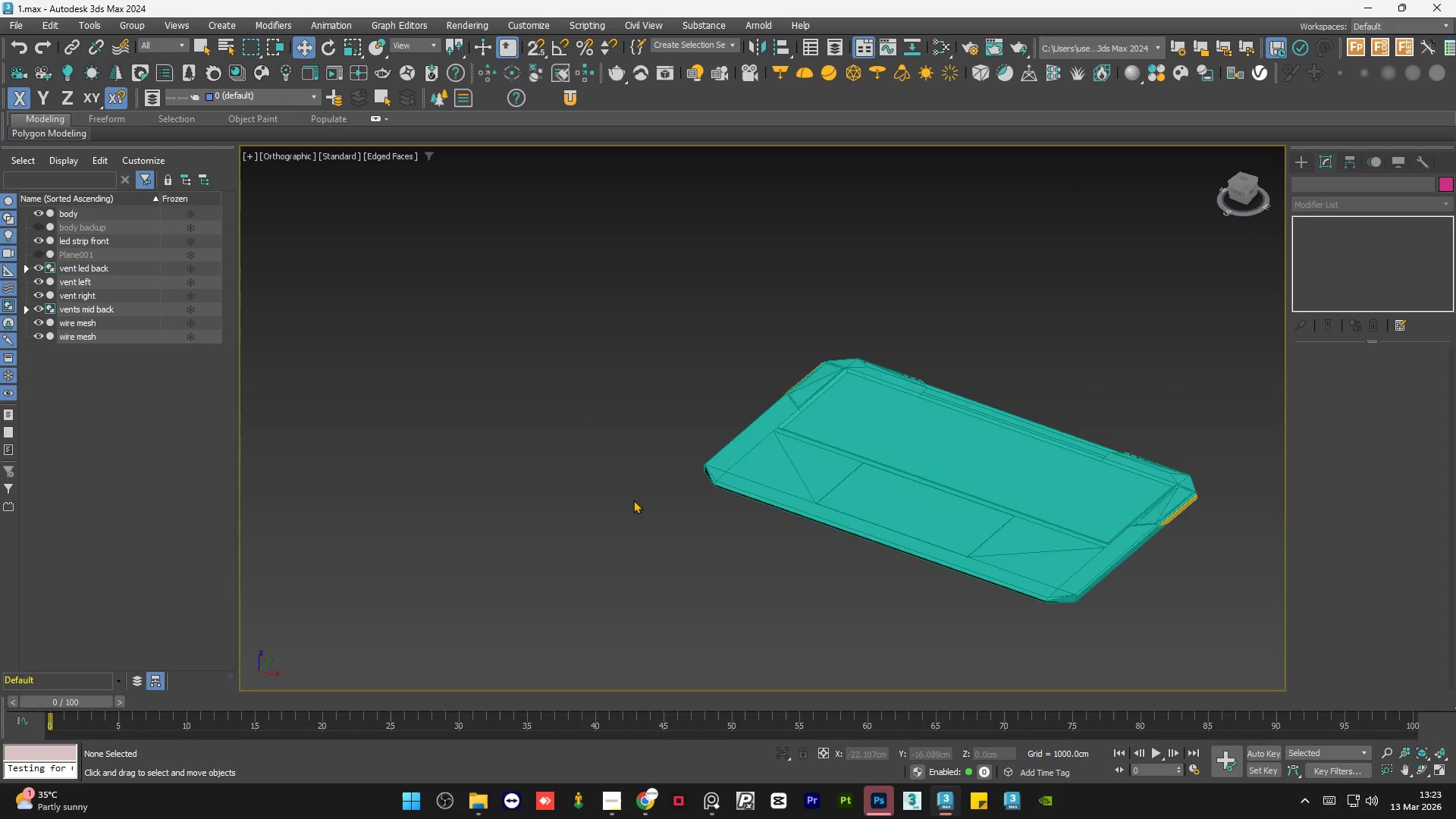 
hold_key(key=AltLeft, duration=0.88)
 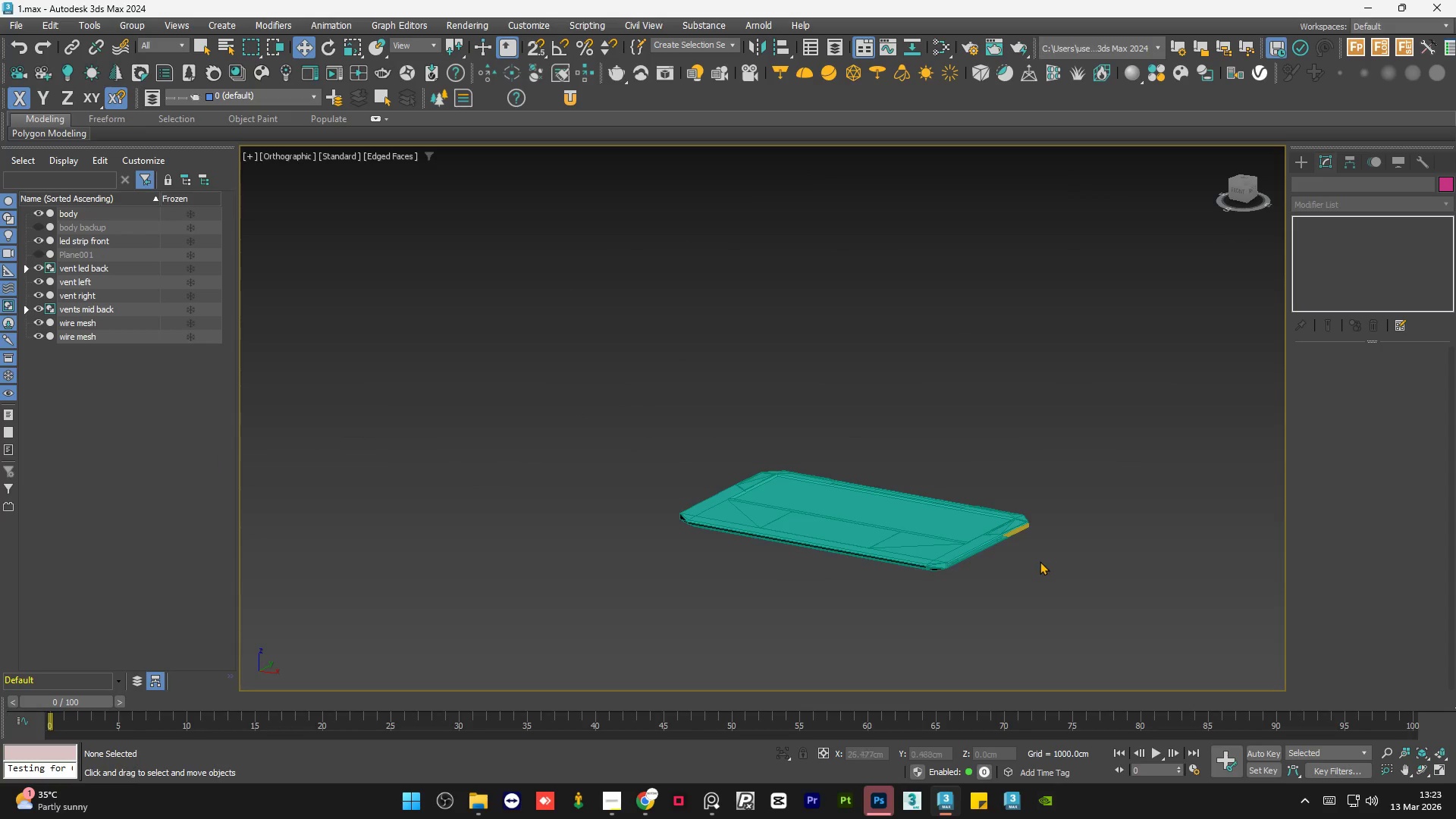 
scroll: coordinate [633, 500], scroll_direction: down, amount: 1.0
 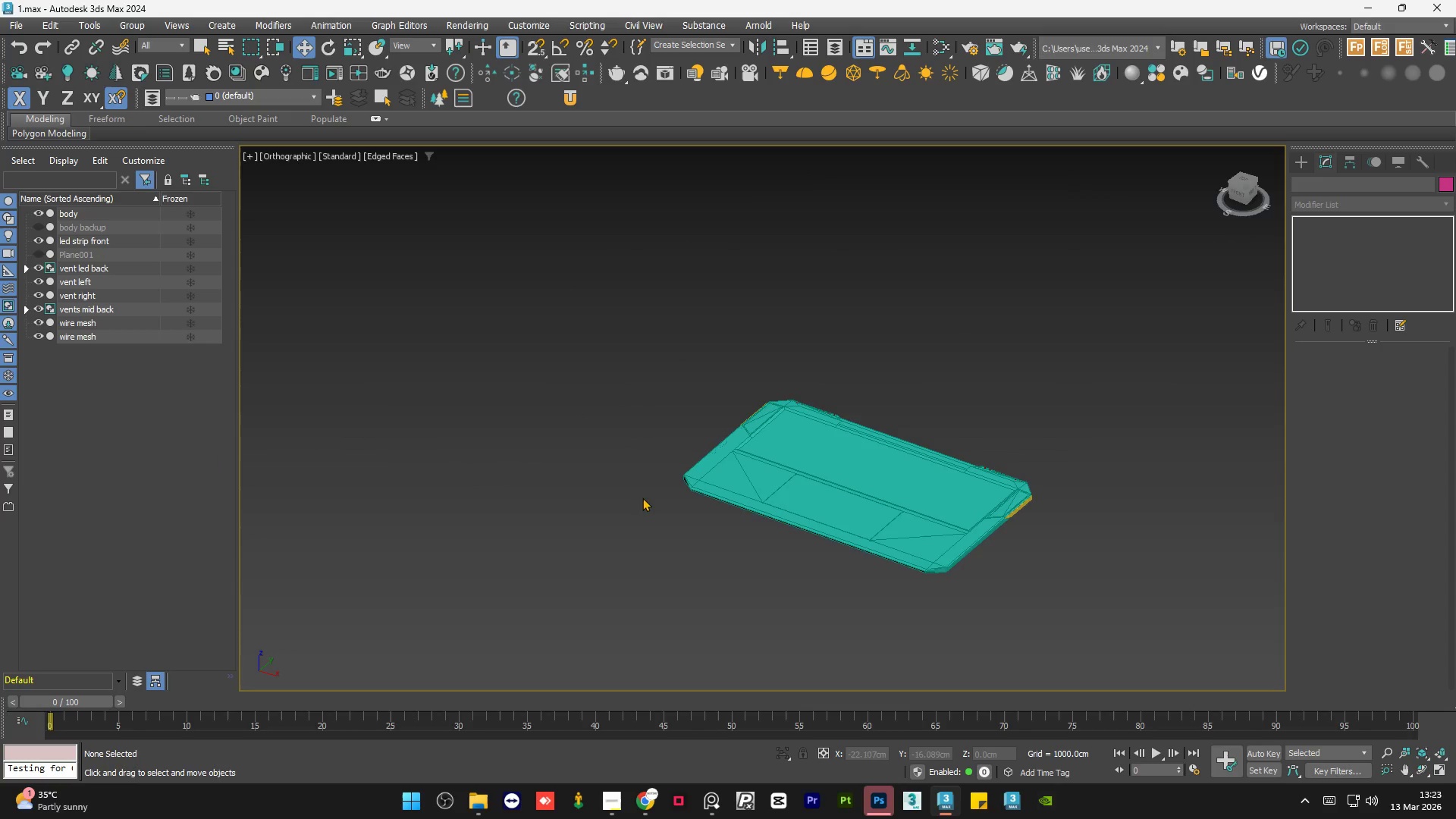 
scroll: coordinate [732, 530], scroll_direction: up, amount: 8.0
 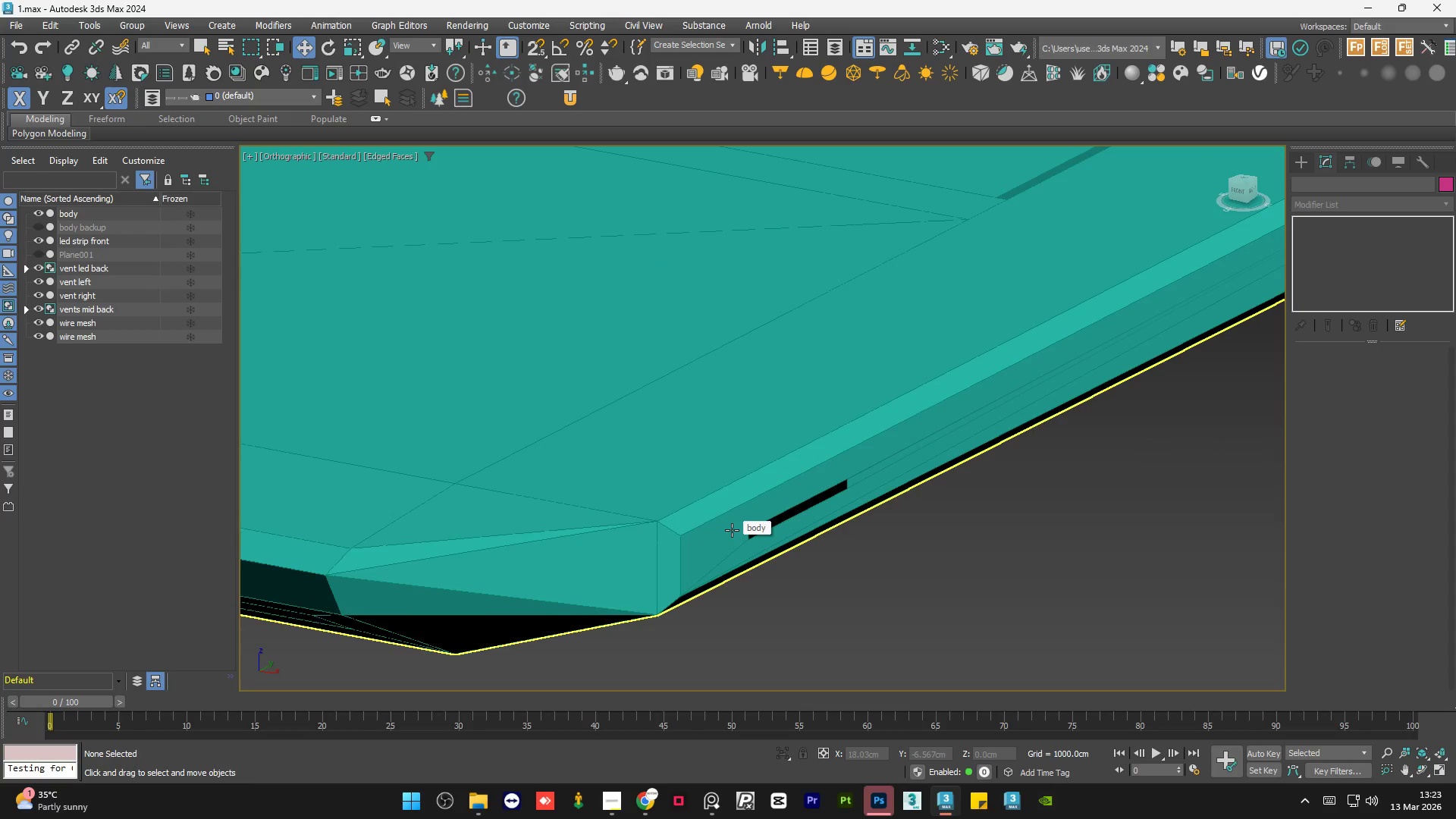 
hold_key(key=AltLeft, duration=1.17)
 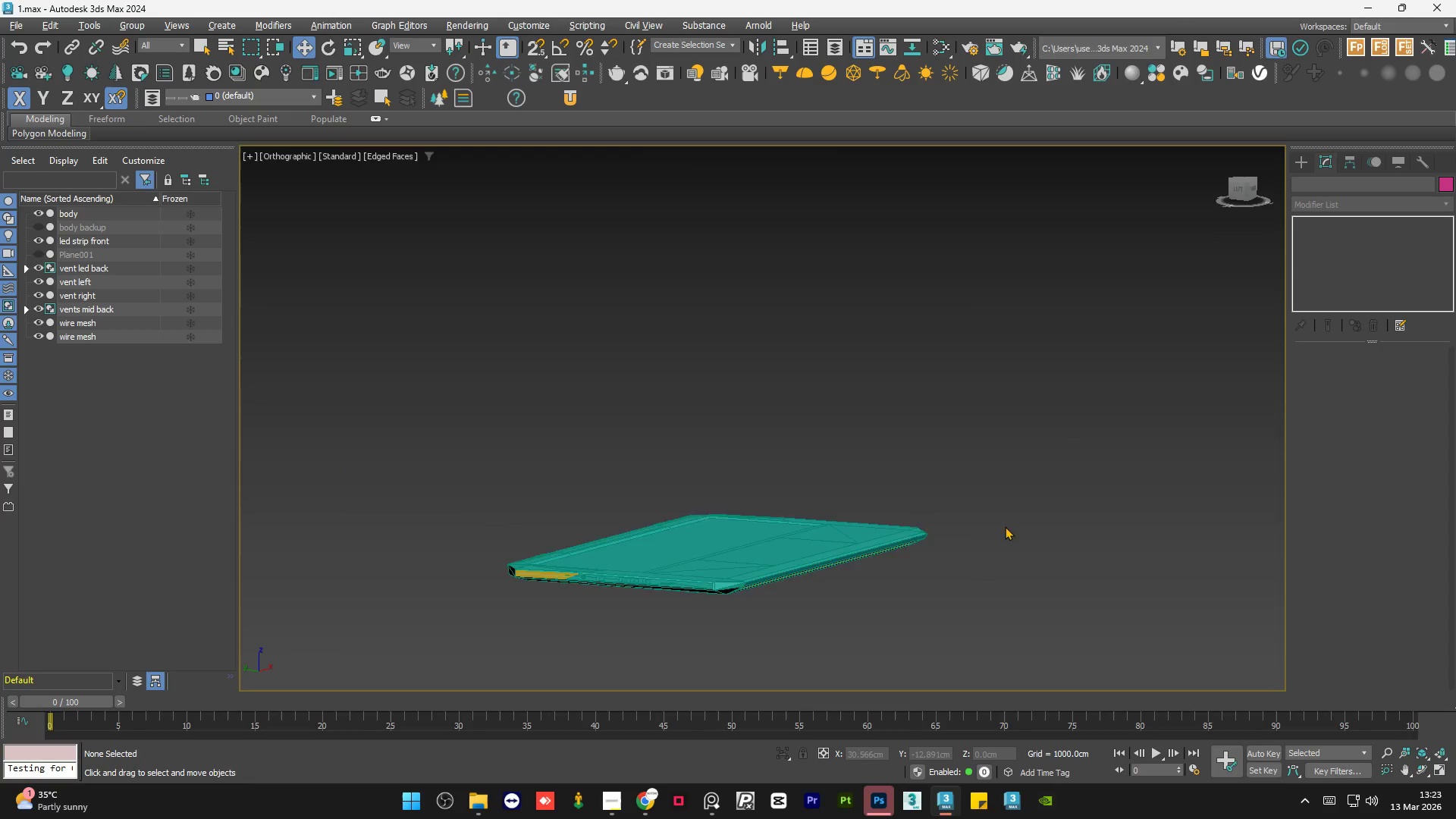 
scroll: coordinate [982, 530], scroll_direction: down, amount: 8.0
 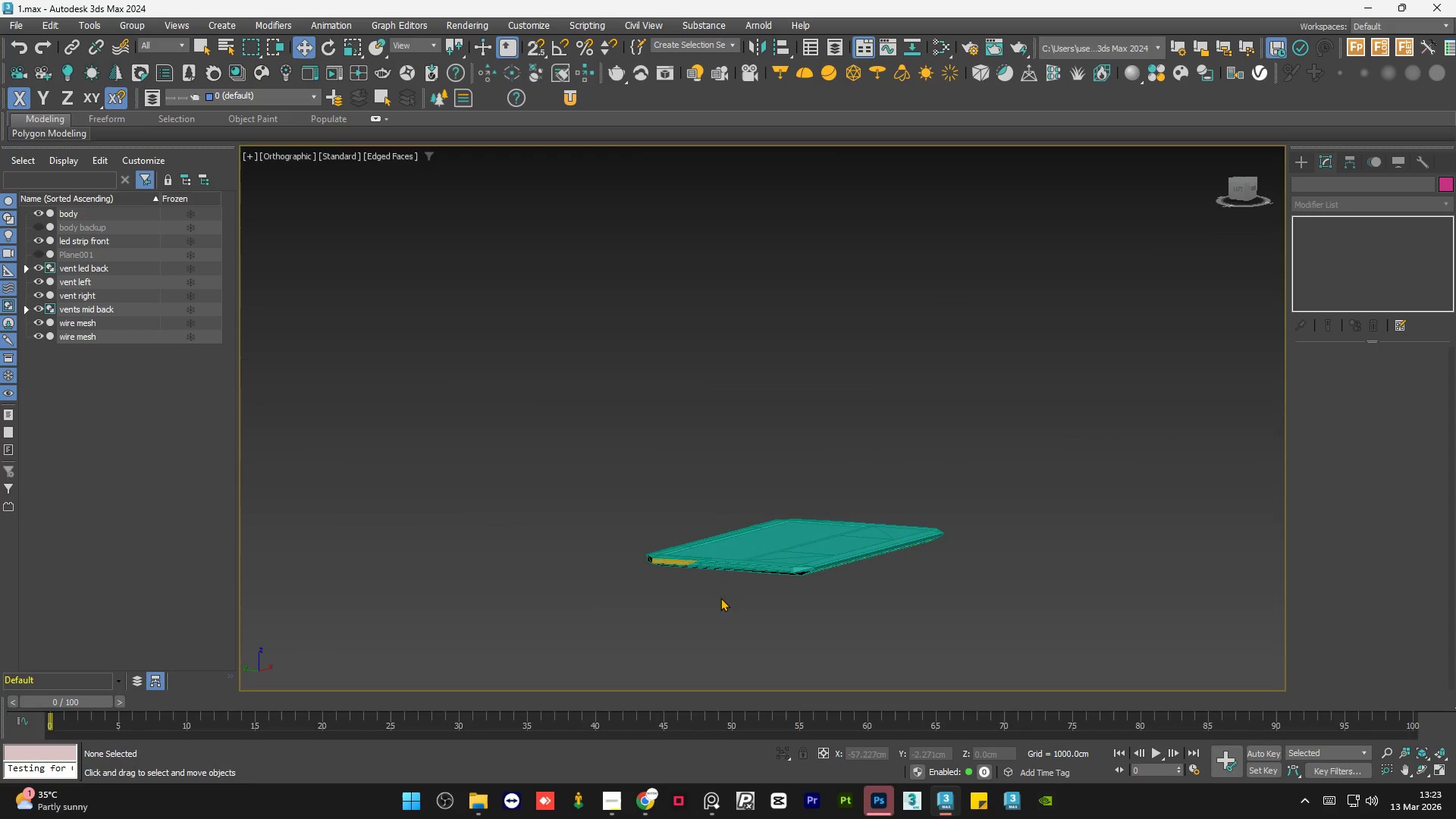 
scroll: coordinate [594, 529], scroll_direction: up, amount: 5.0
 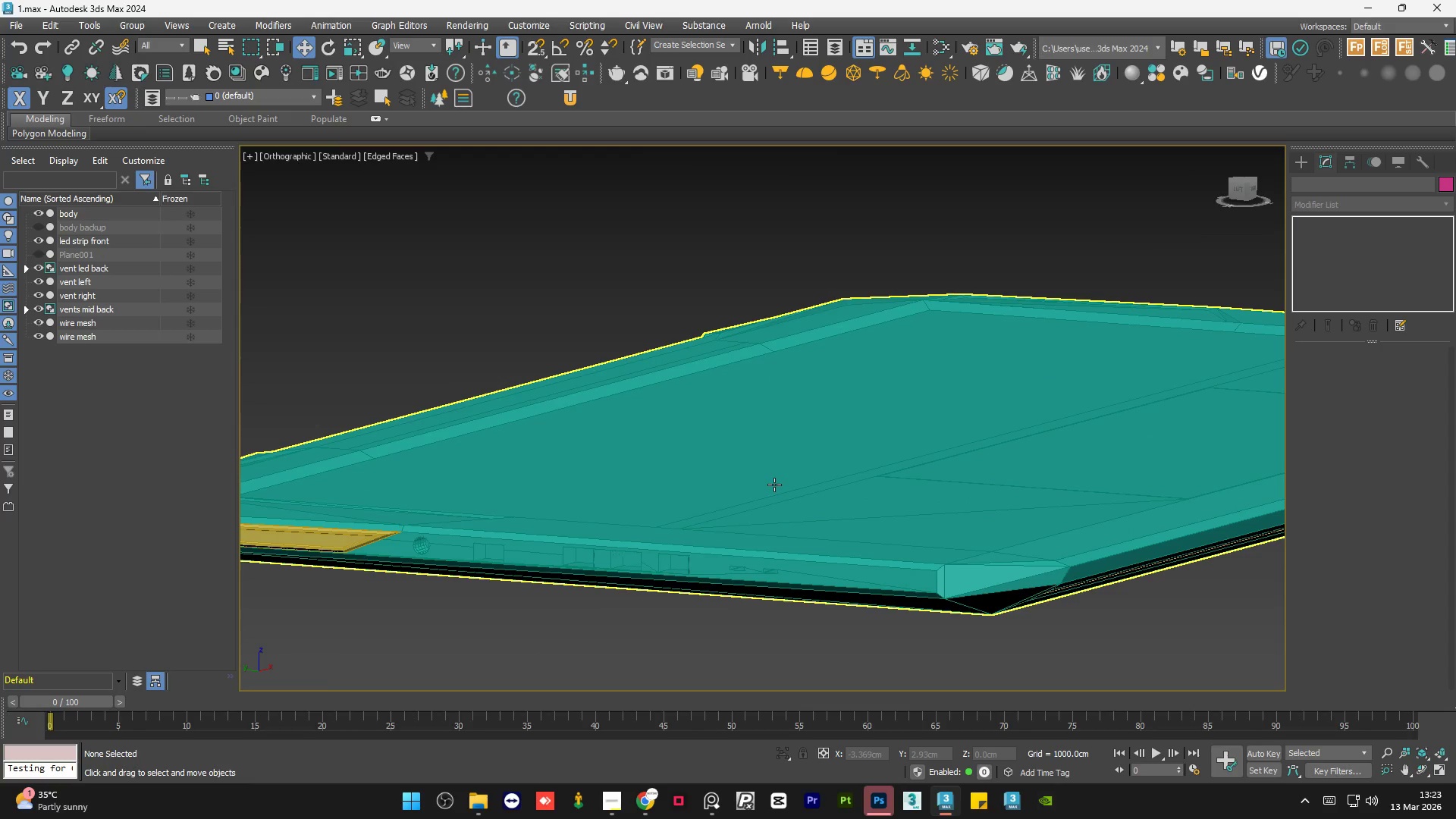 
hold_key(key=AltLeft, duration=0.8)
 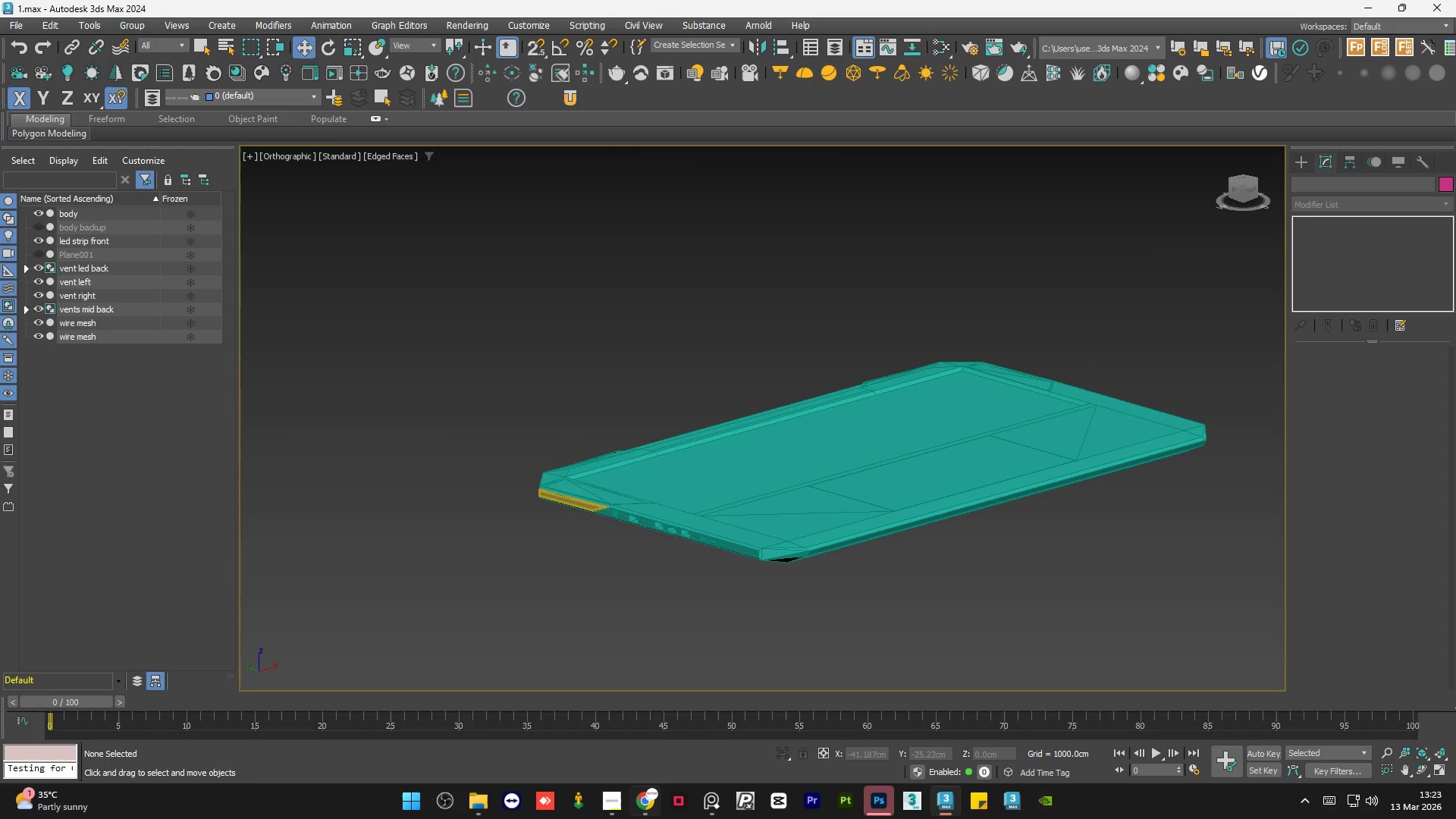 
scroll: coordinate [774, 485], scroll_direction: down, amount: 3.0
 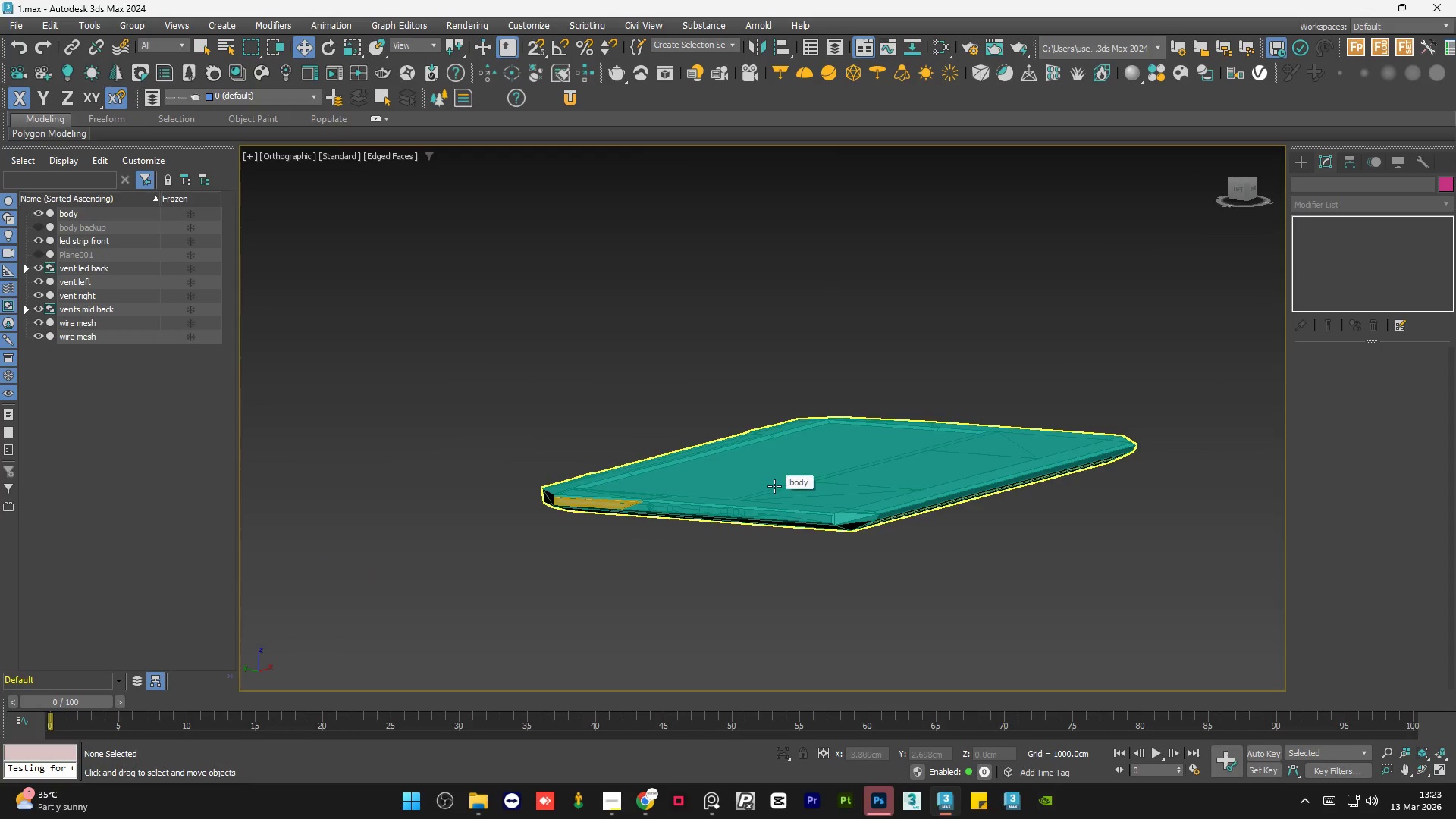 
left_click([642, 794])
 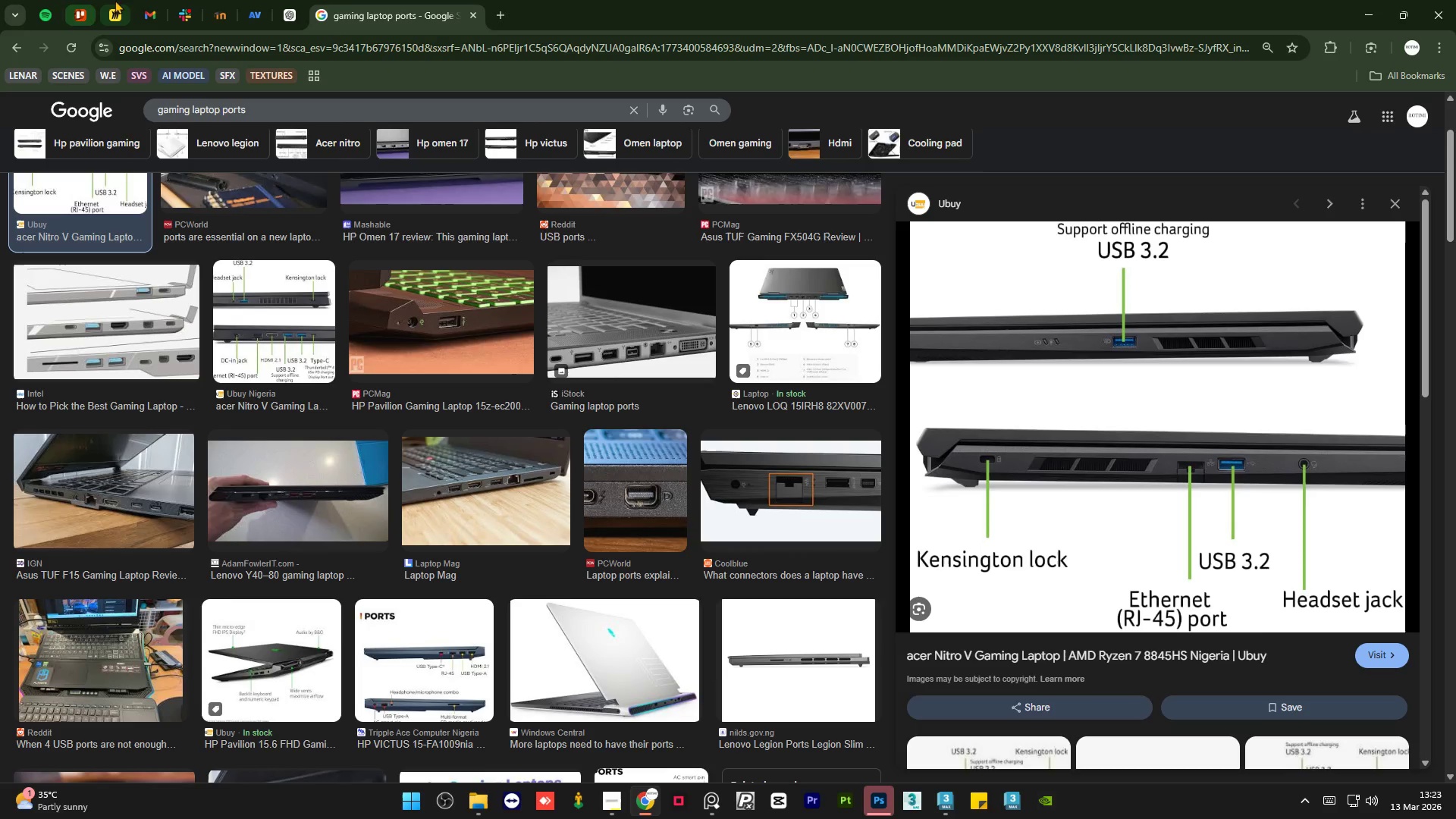 
left_click([142, 0])
 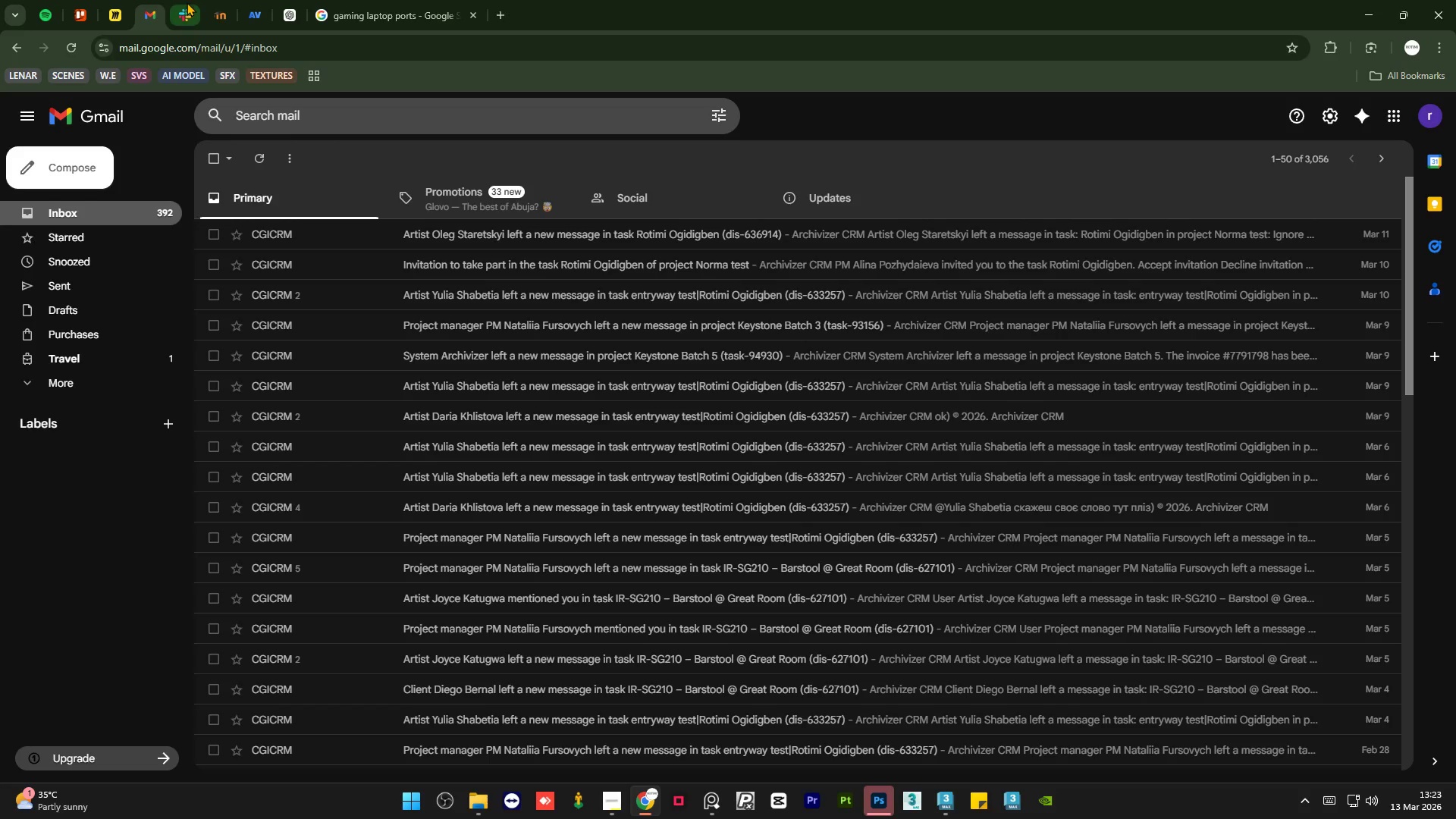 
left_click([187, 2])
 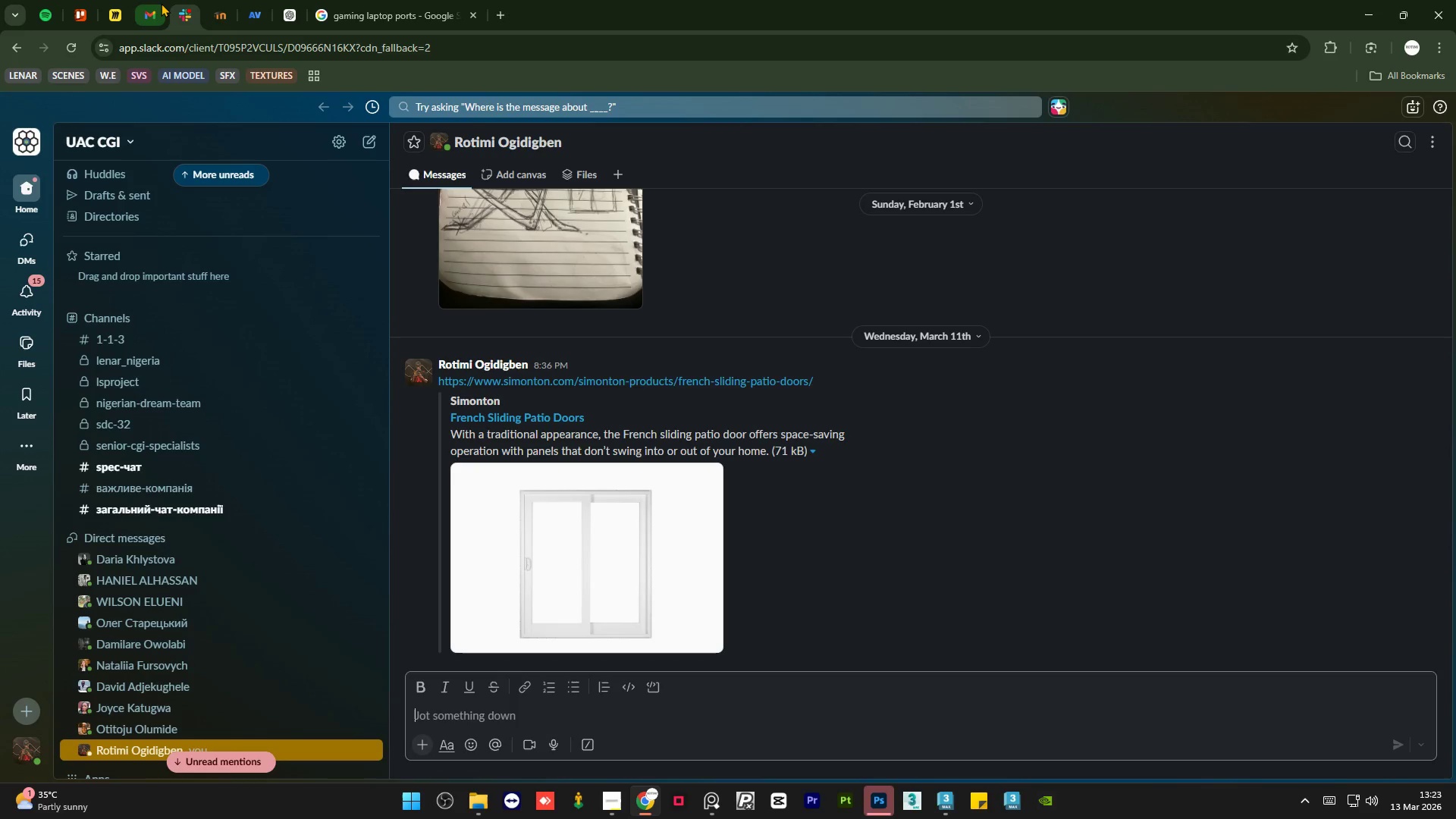 
left_click([161, 3])
 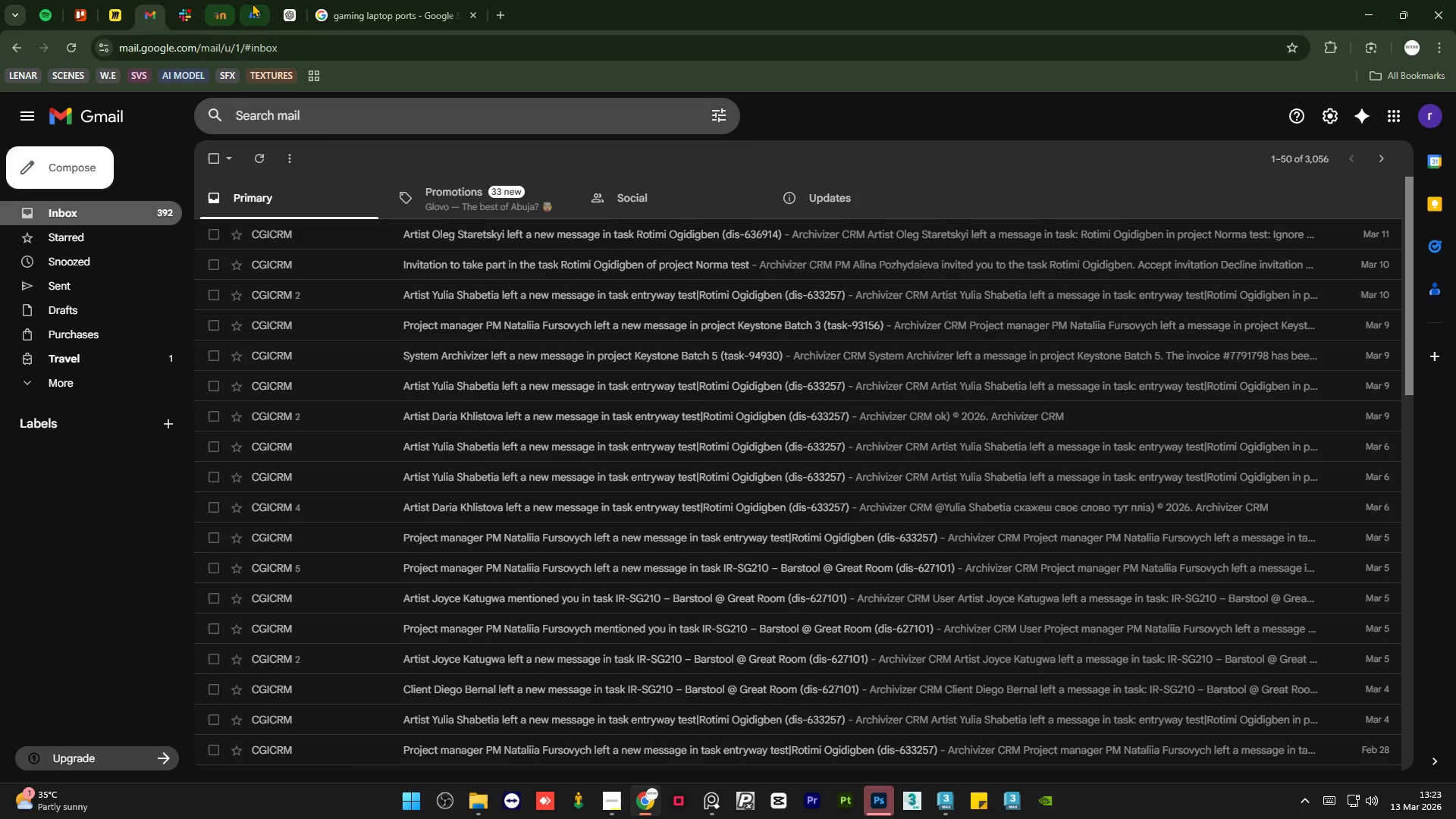 
left_click([254, 3])
 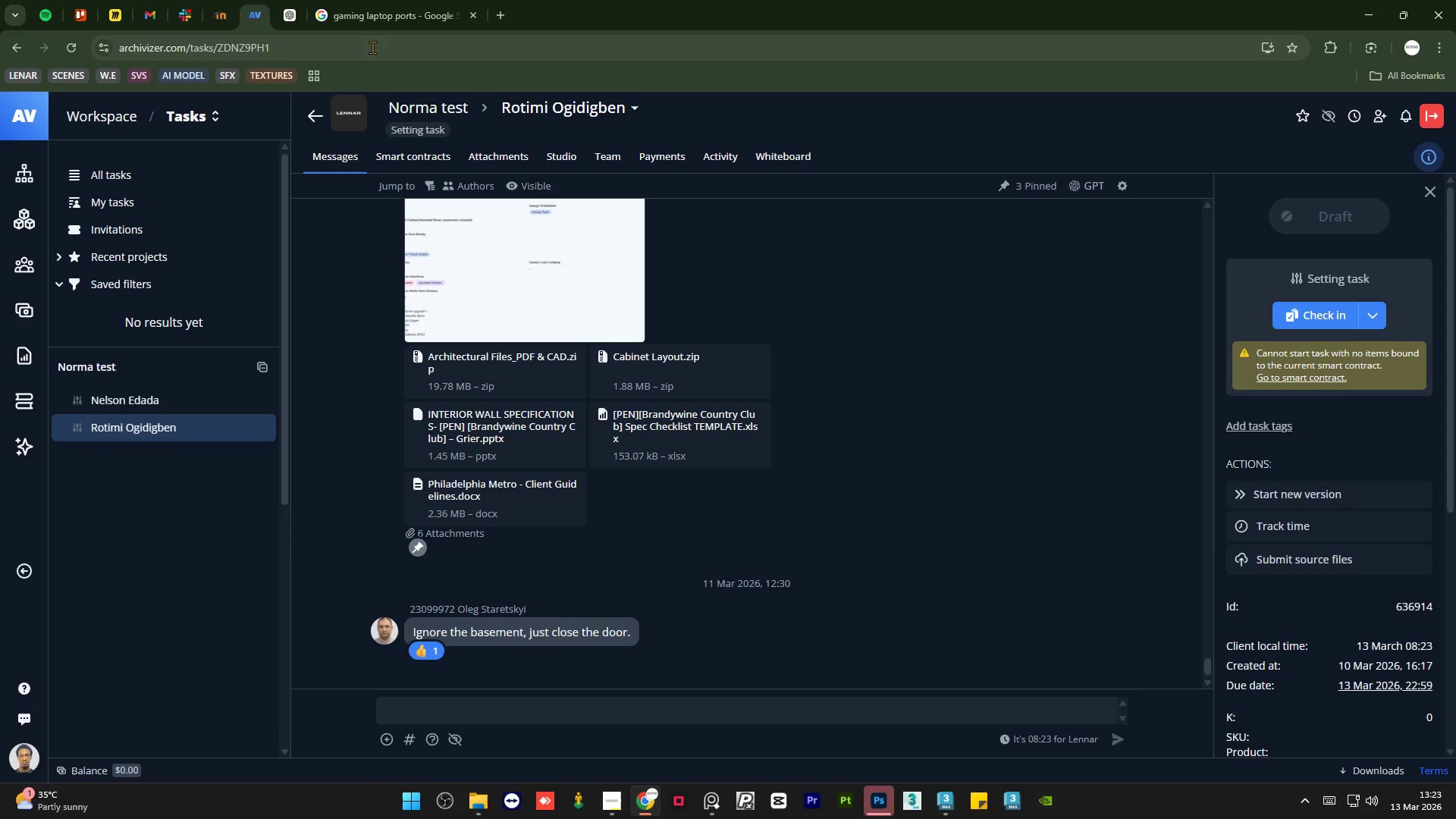 
left_click([367, 19])
 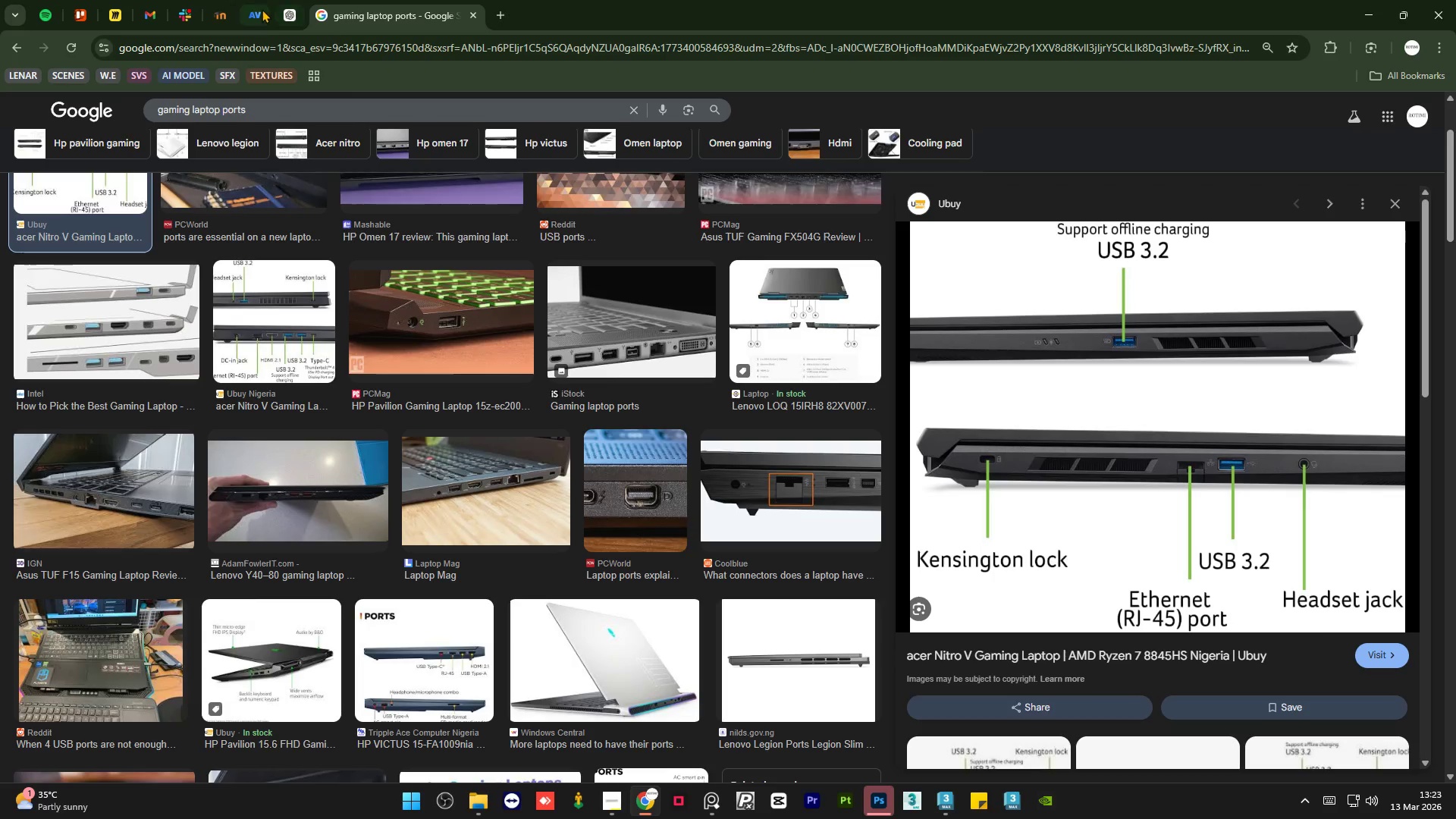 
left_click([262, 9])
 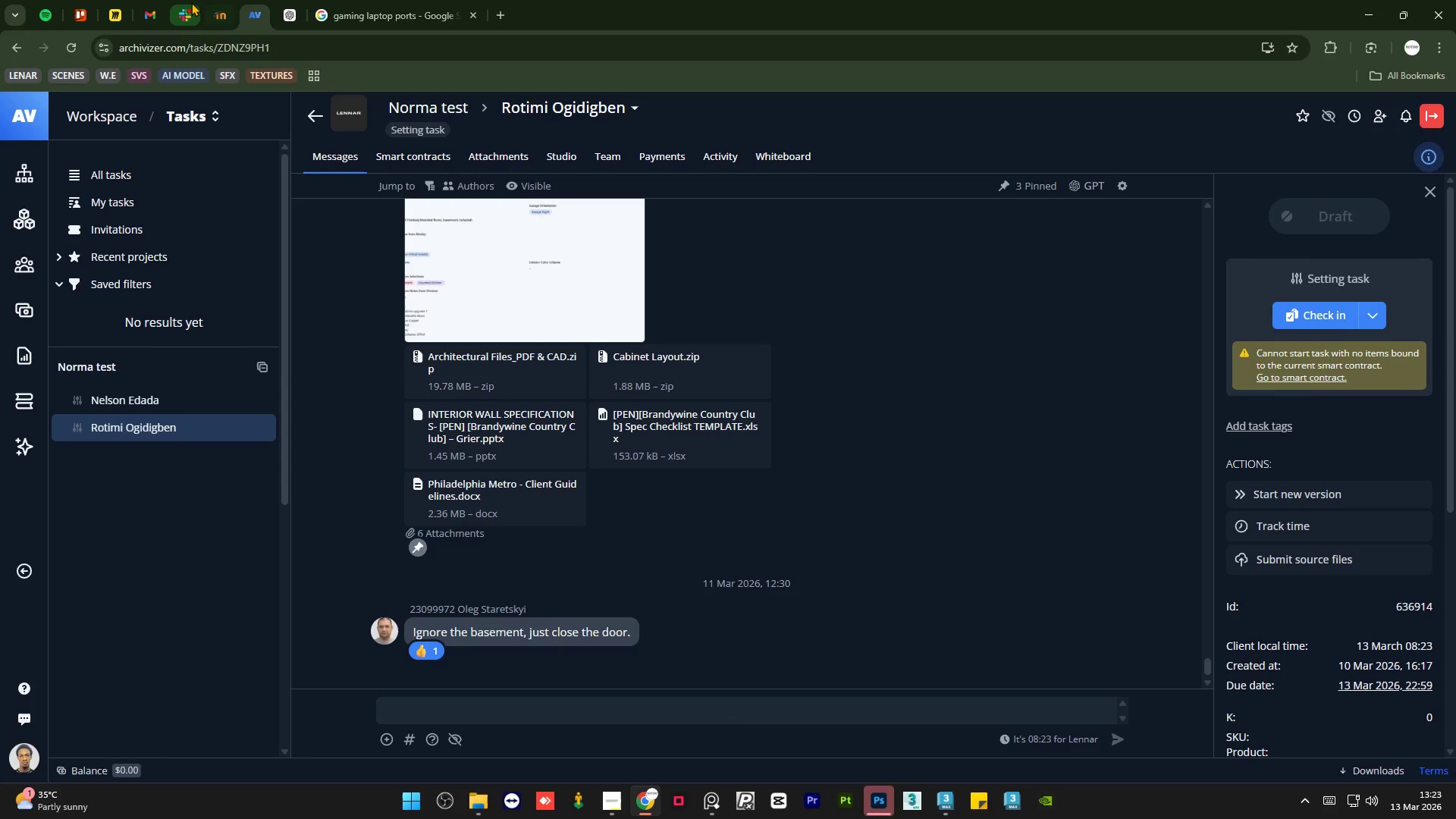 
left_click([191, 2])
 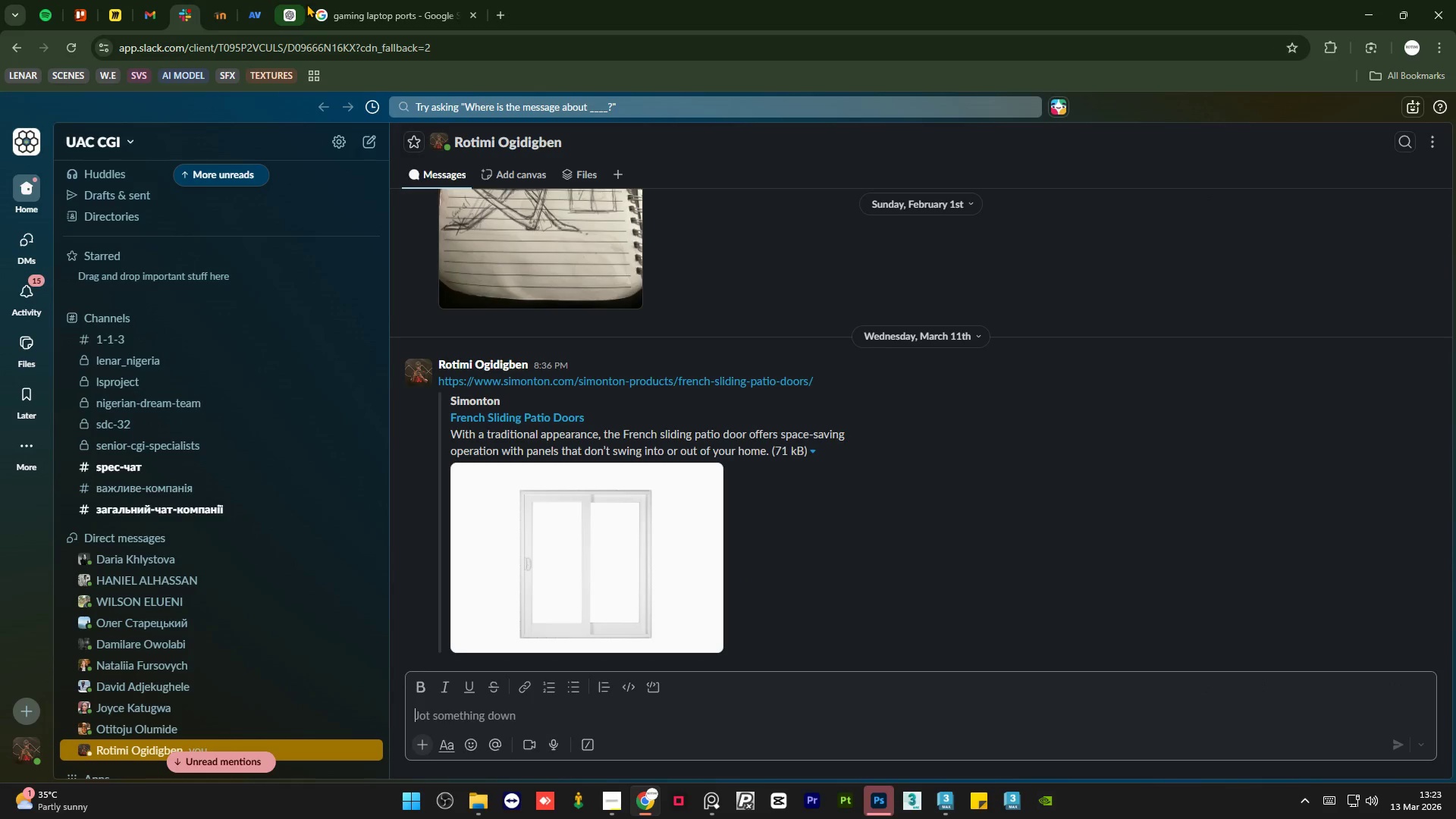 
left_click([370, 5])
 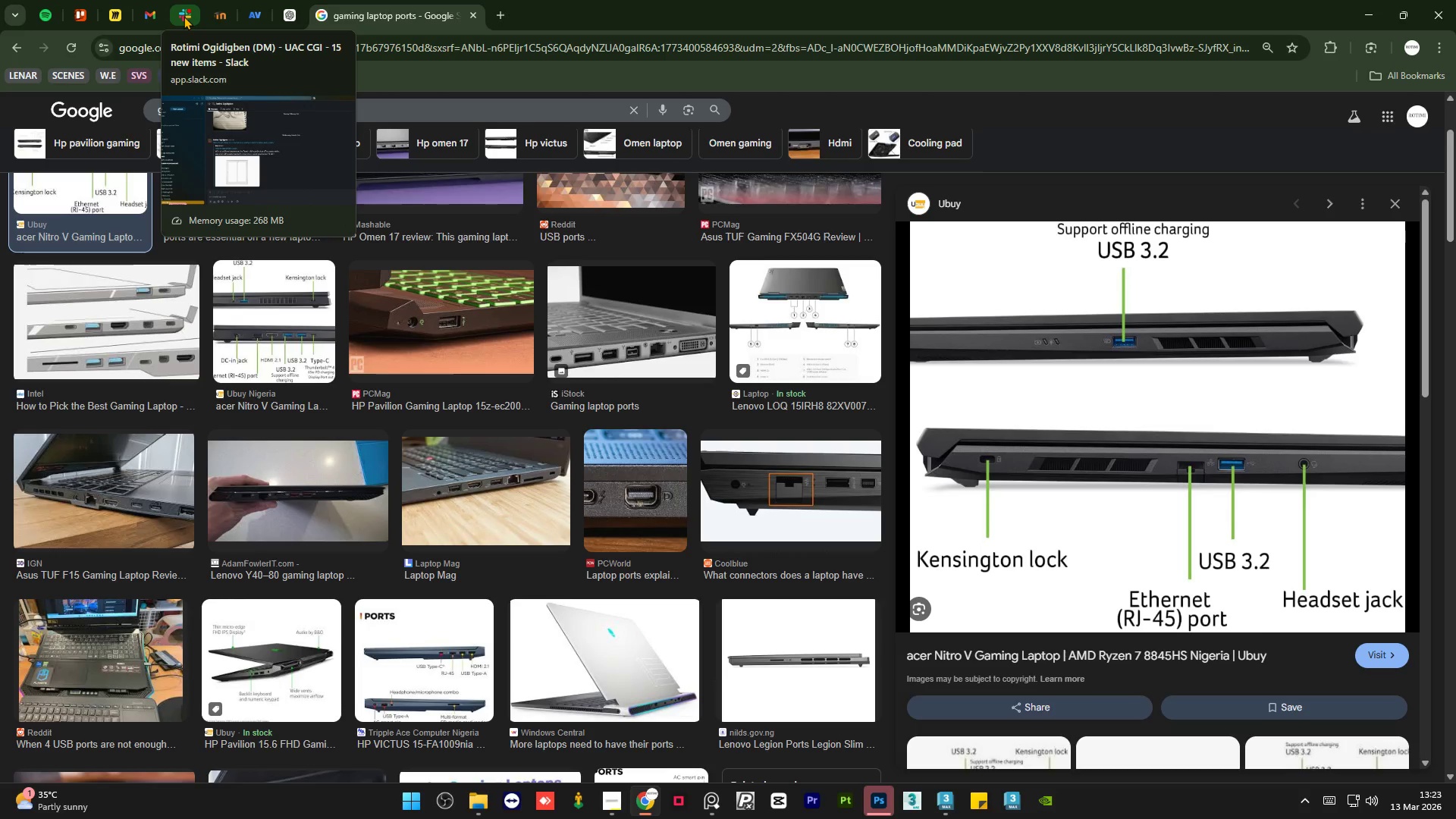 
wait(5.27)
 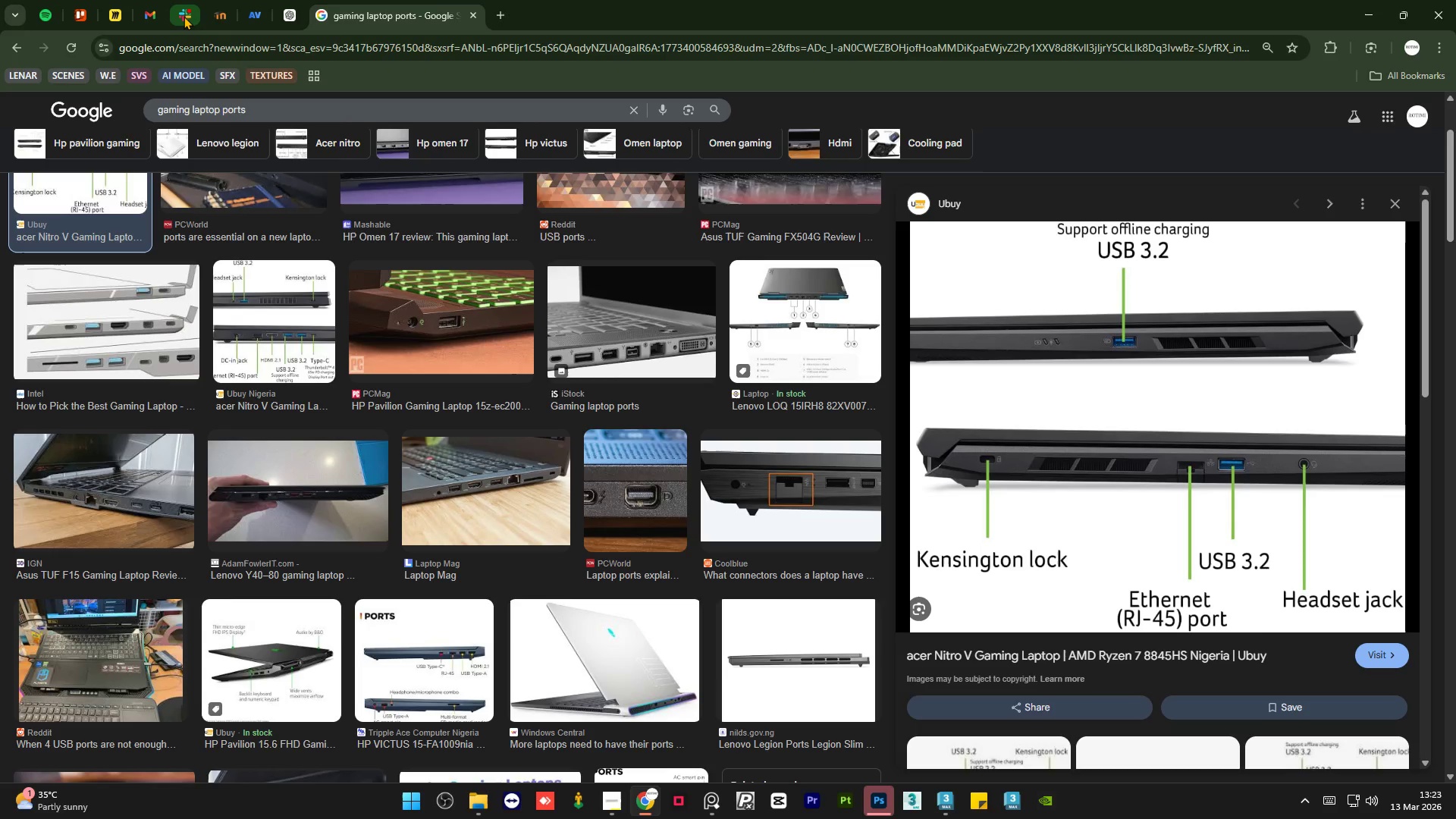 
left_click([184, 16])
 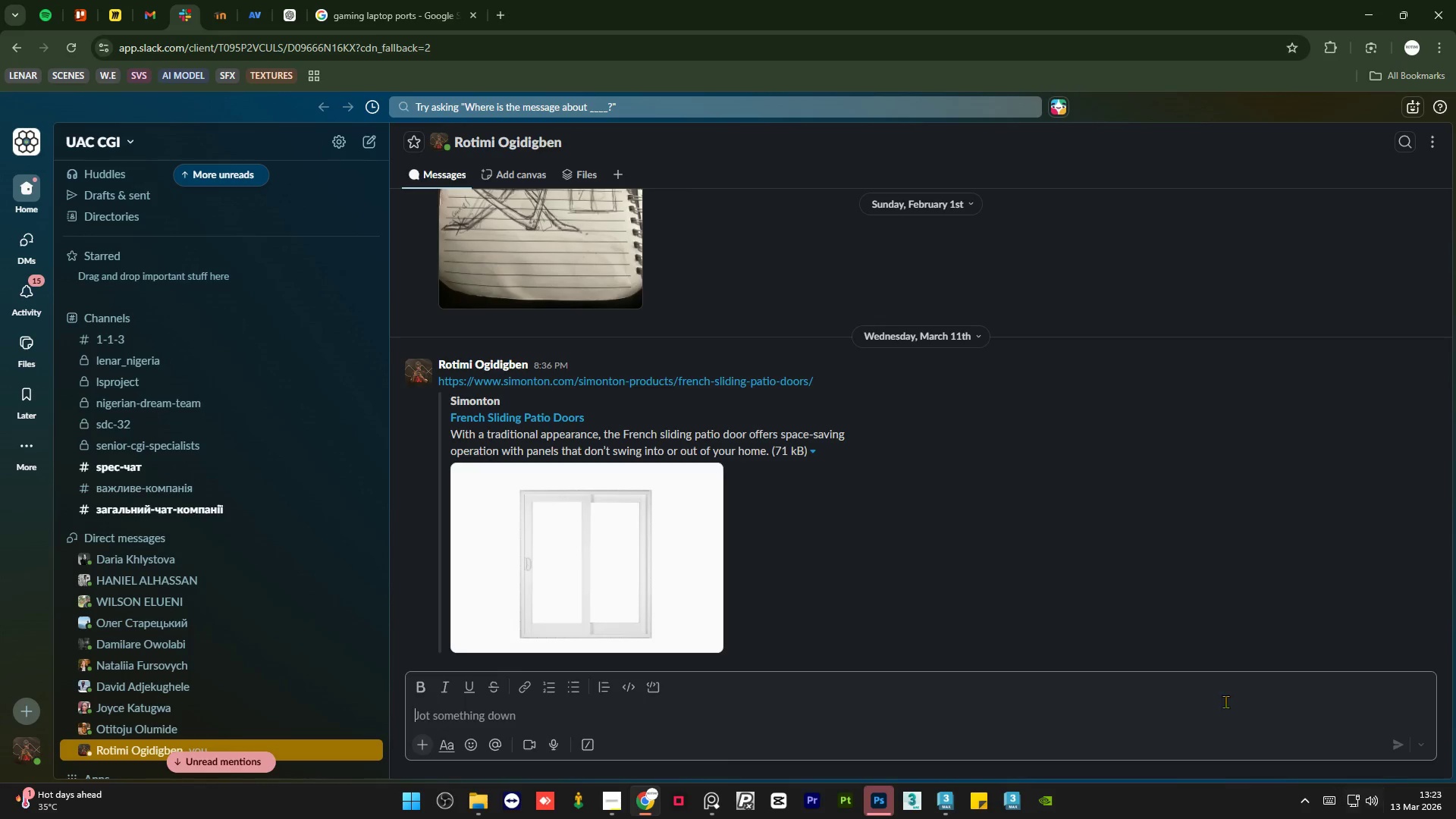 
mouse_move([930, 776])
 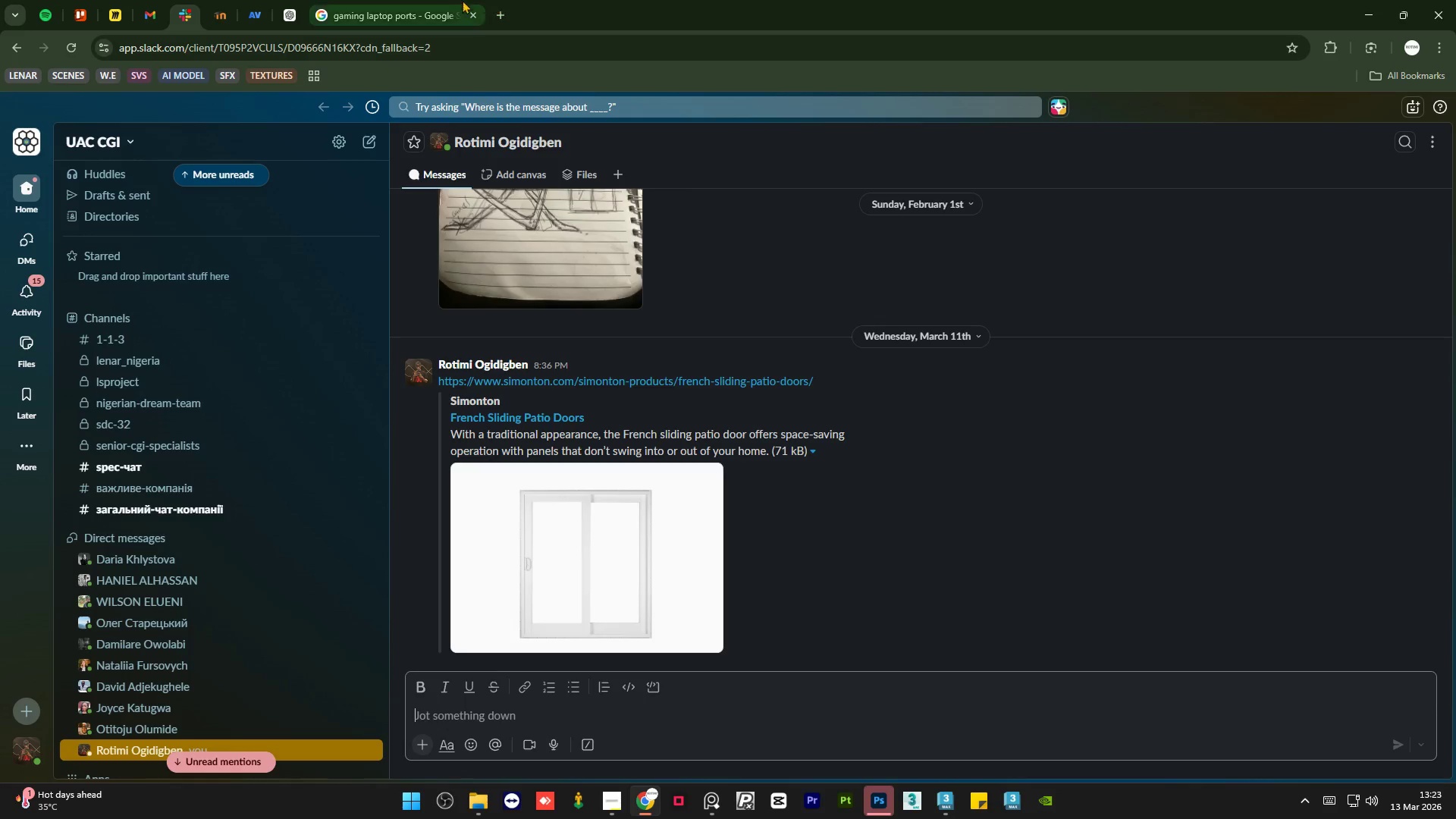 
left_click([428, 0])
 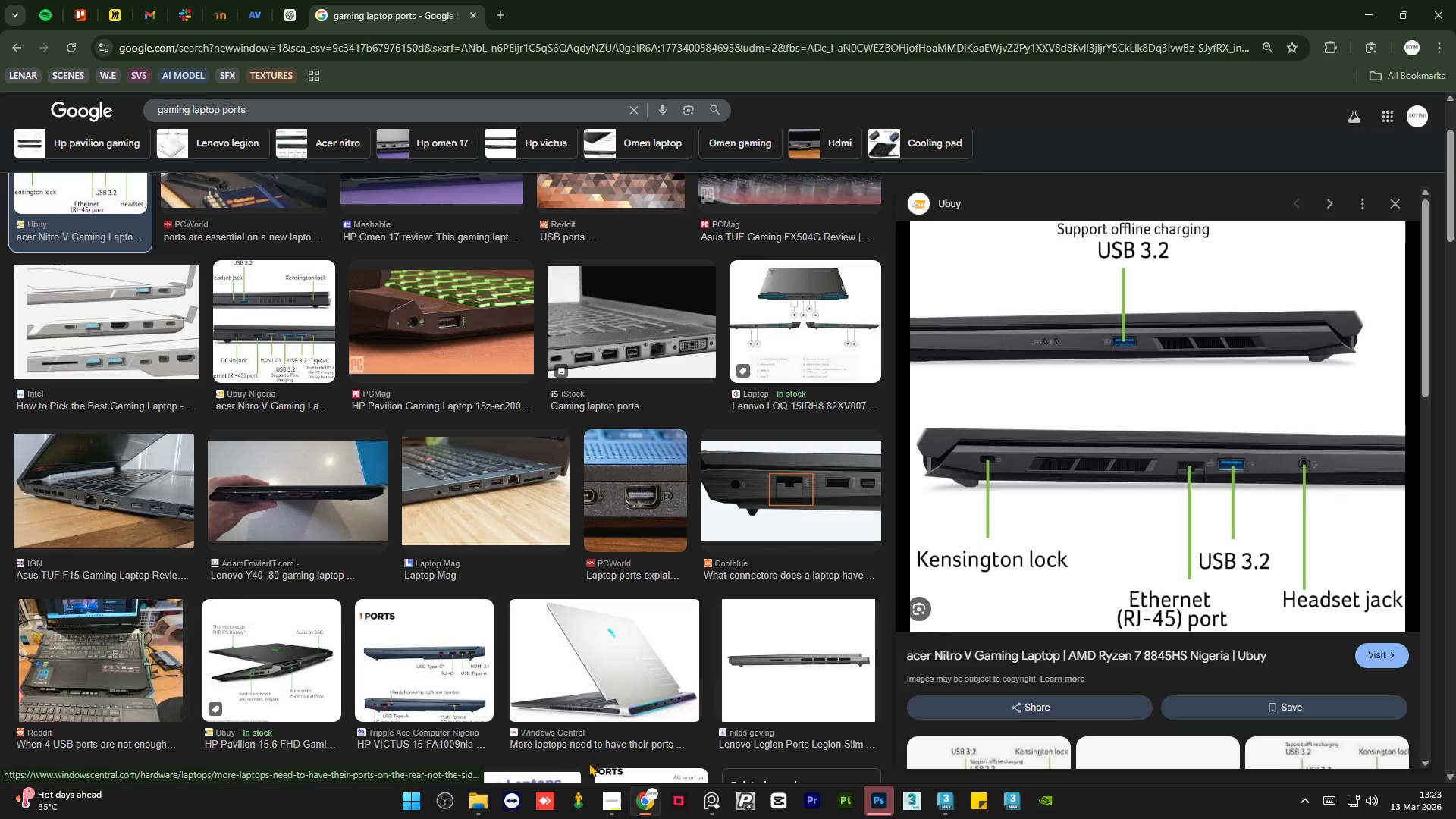 
left_click([615, 809])